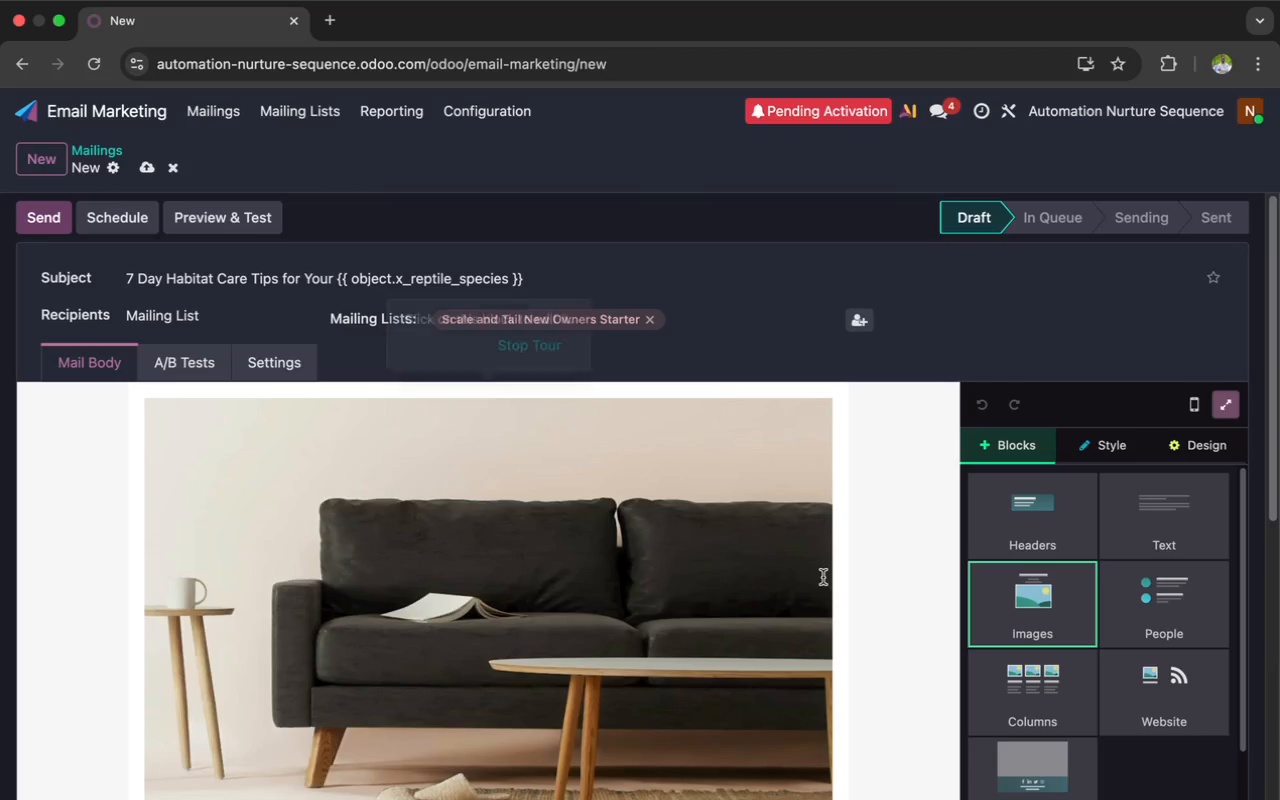 
scroll: coordinate [823, 577], scroll_direction: down, amount: 20.0
 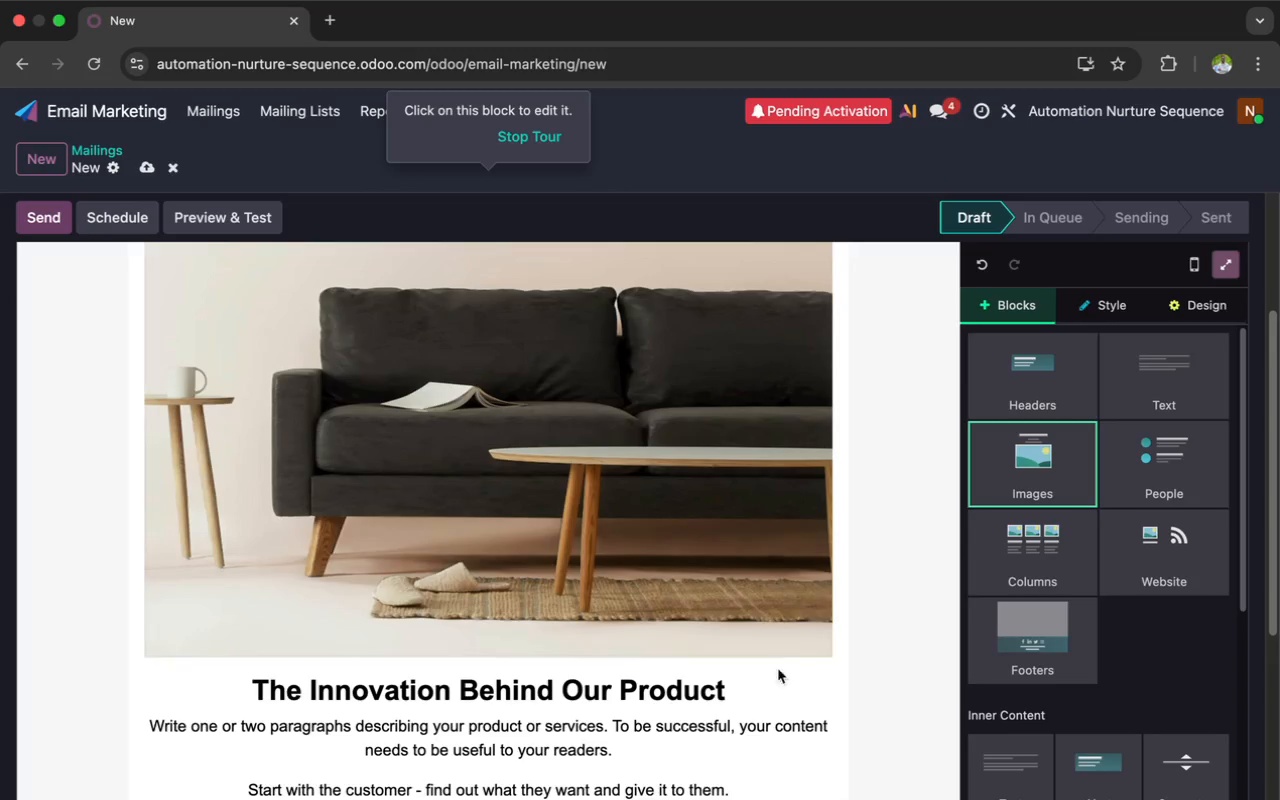 
left_click([761, 697])
 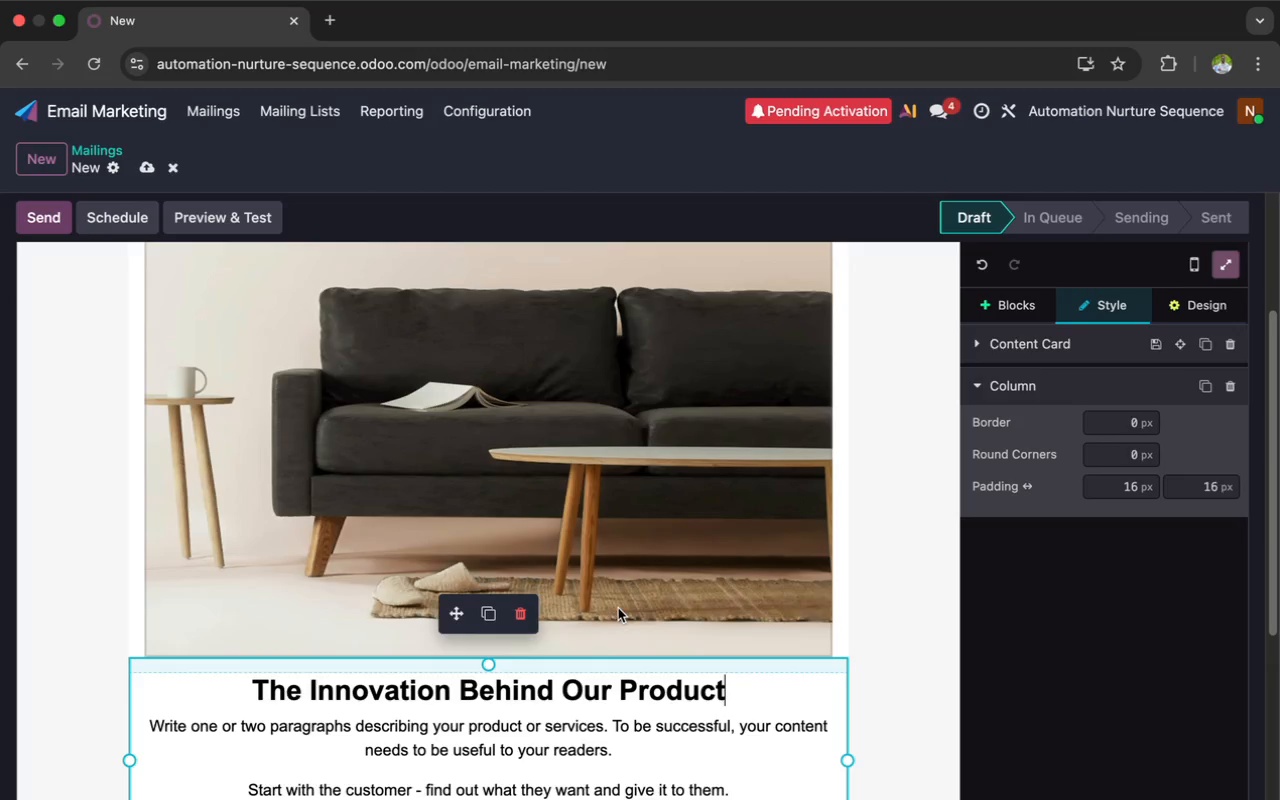 
left_click([522, 616])
 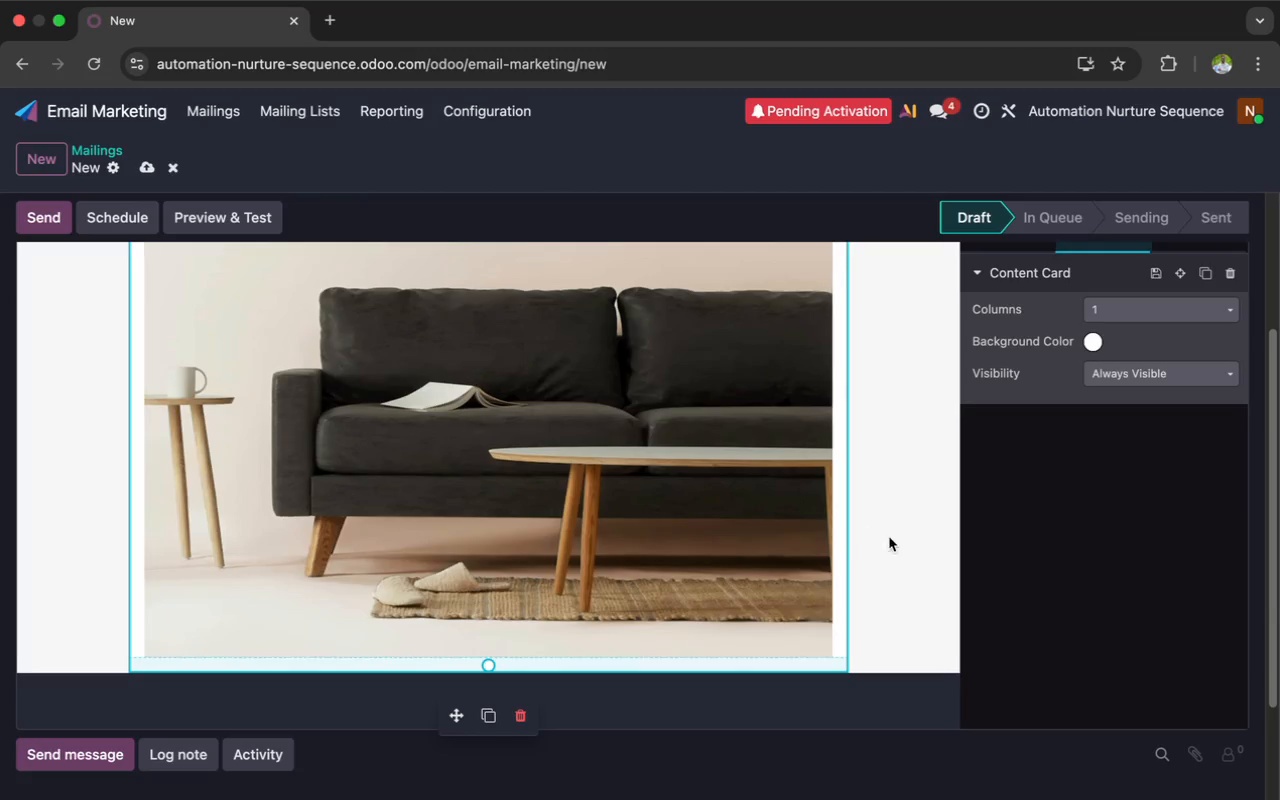 
scroll: coordinate [996, 480], scroll_direction: up, amount: 11.0
 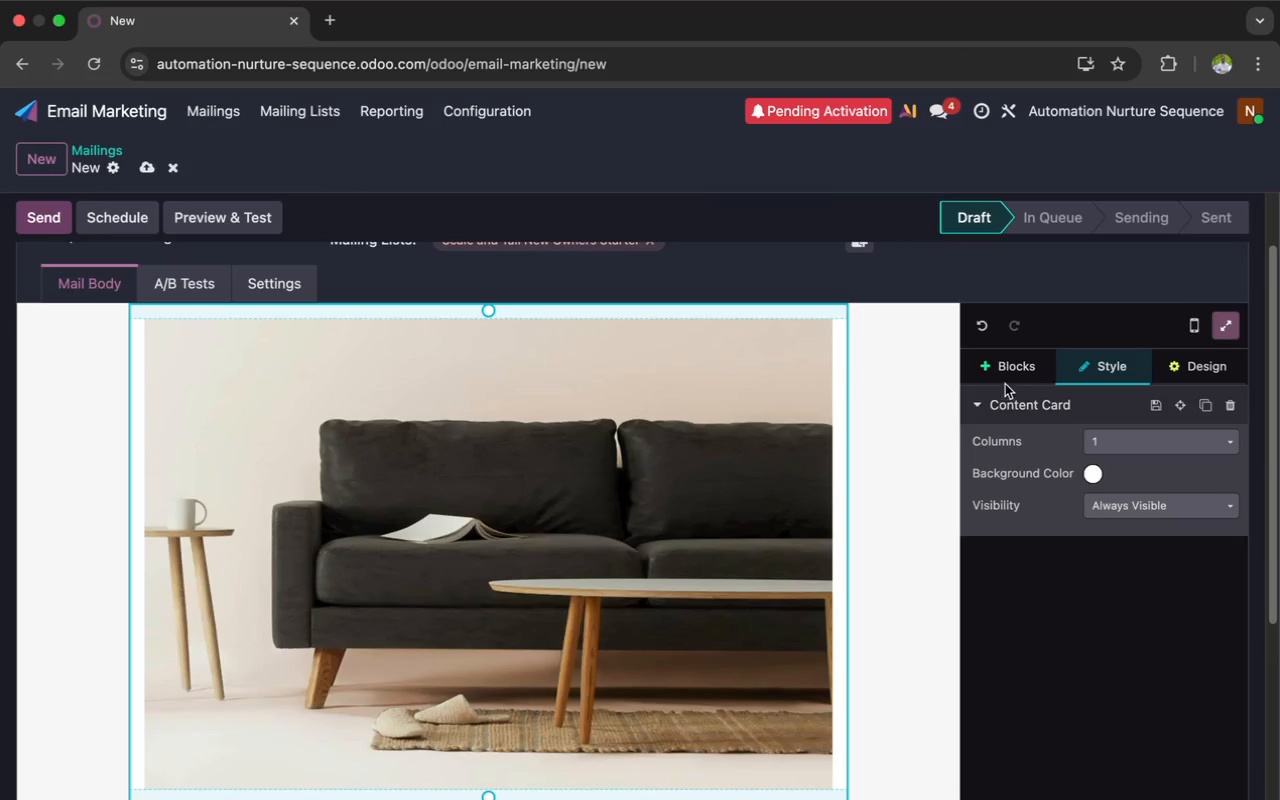 
left_click([999, 371])
 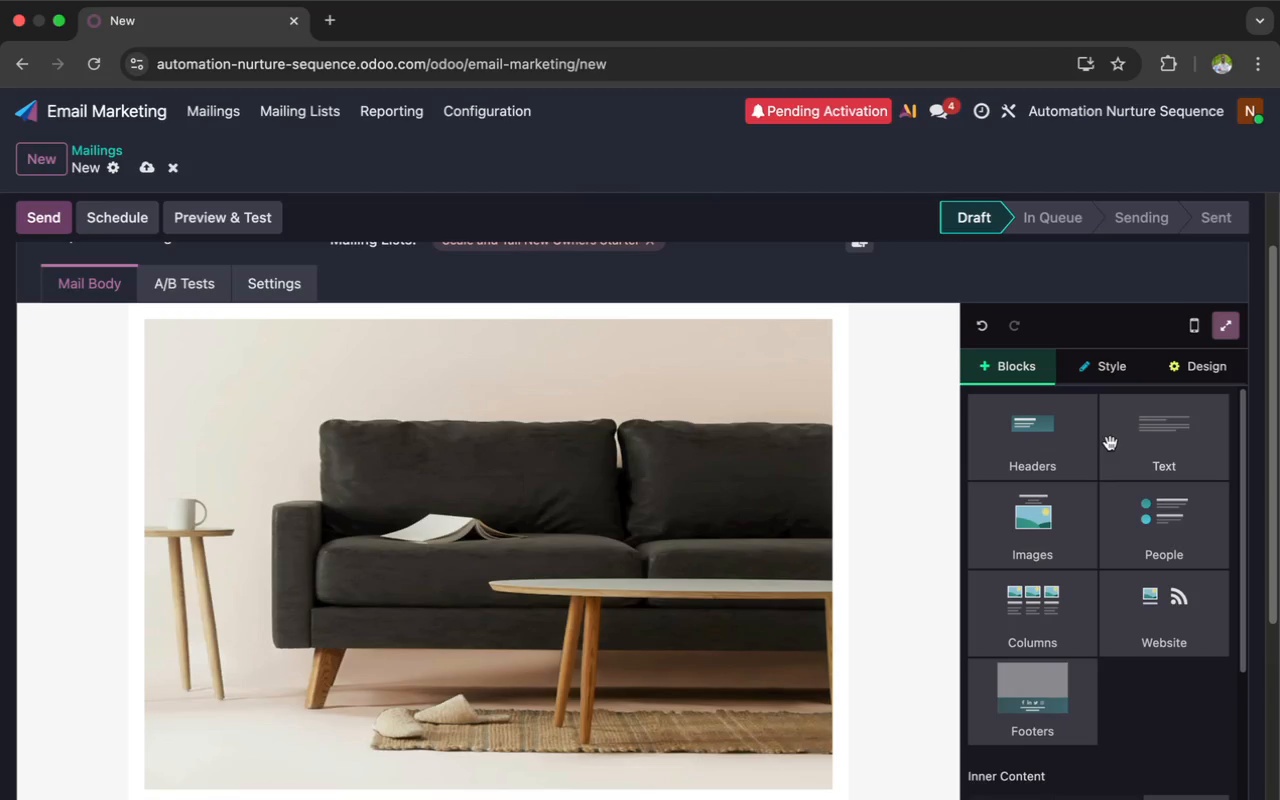 
left_click([1131, 440])
 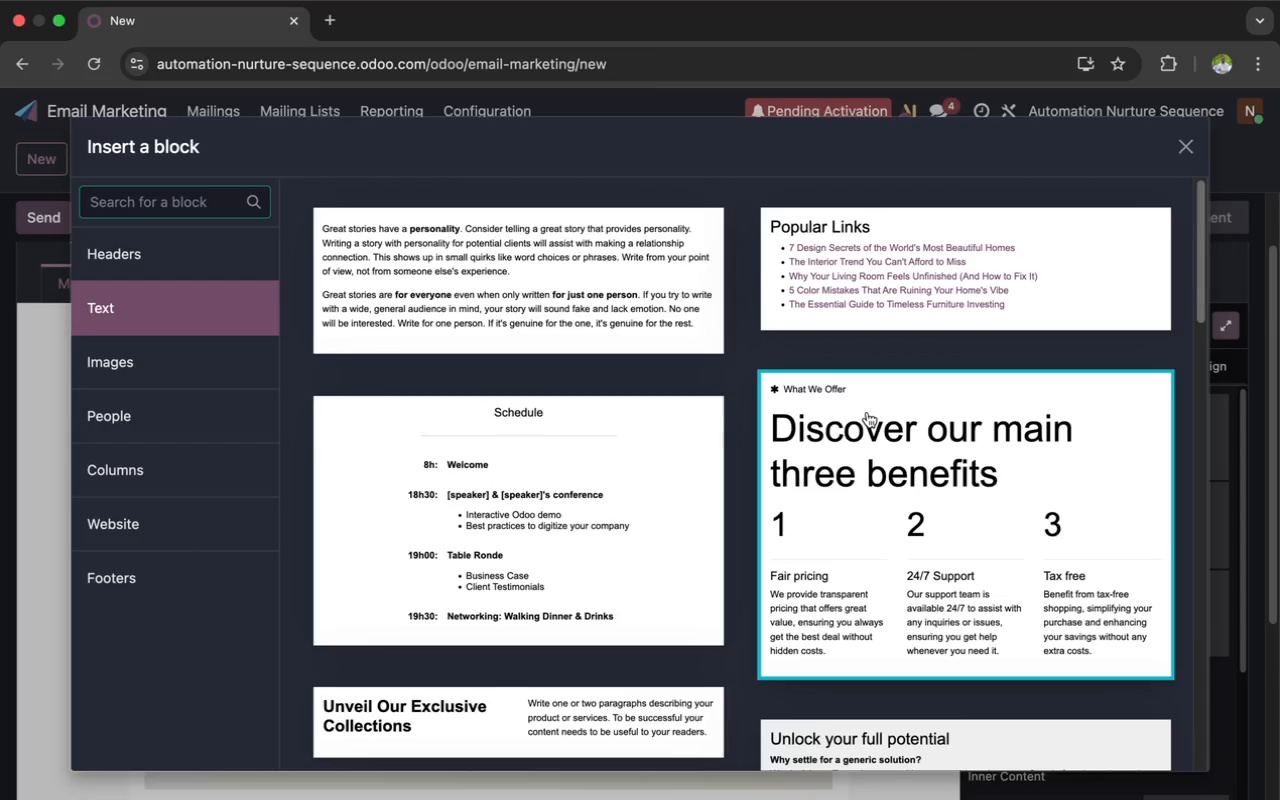 
wait(16.12)
 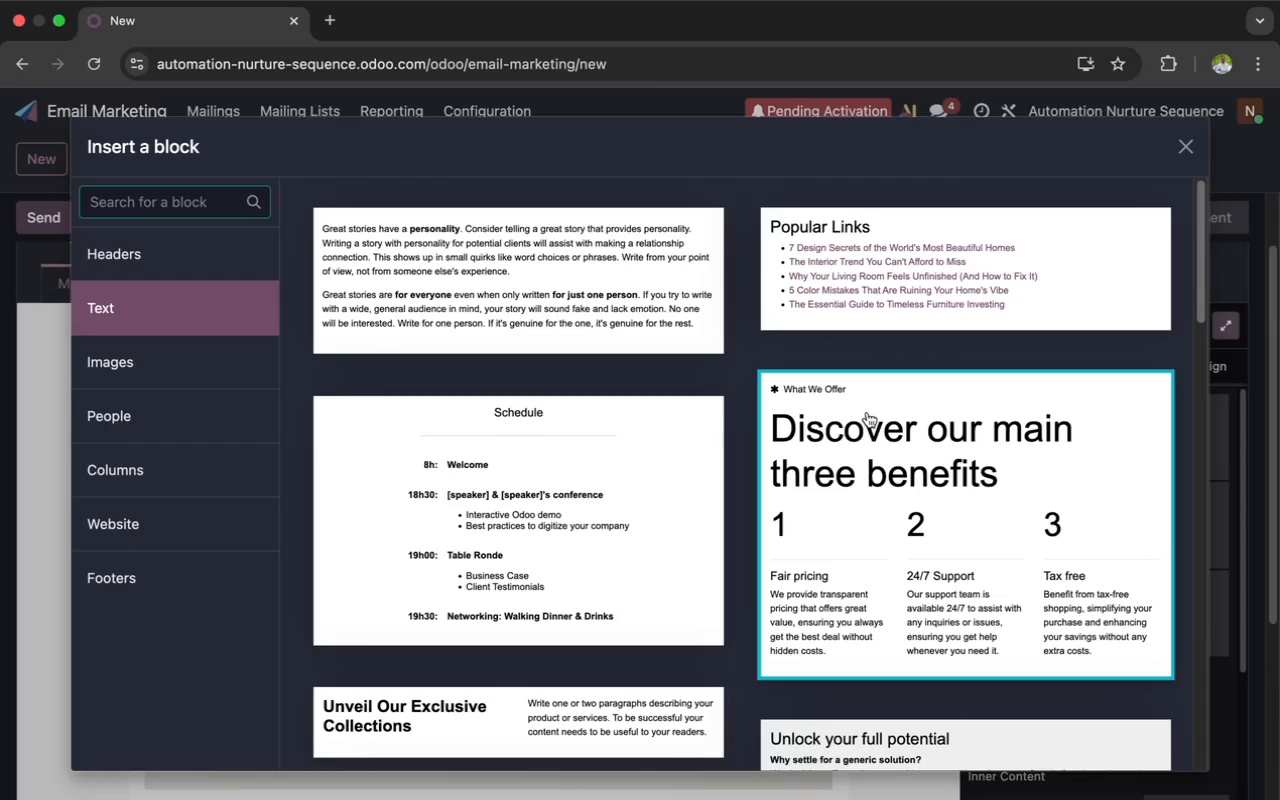 
left_click([644, 315])
 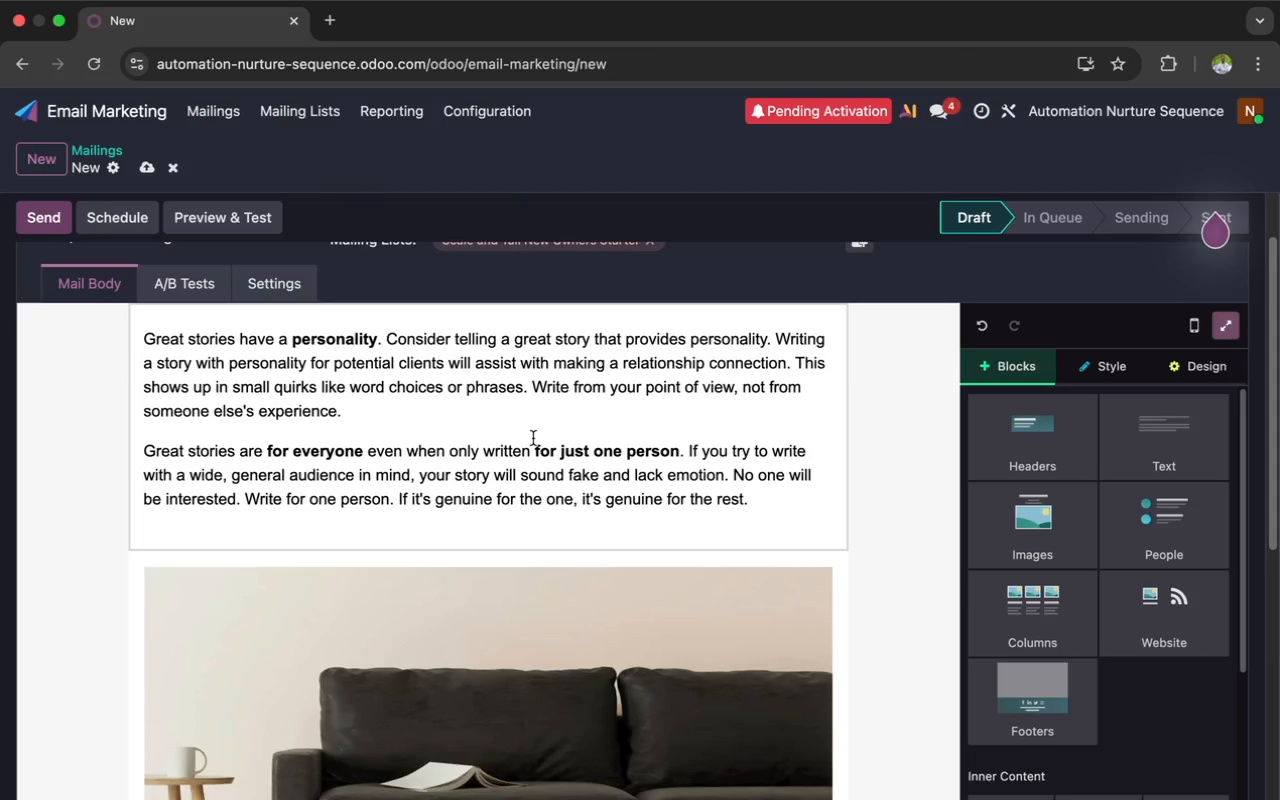 
left_click([533, 438])
 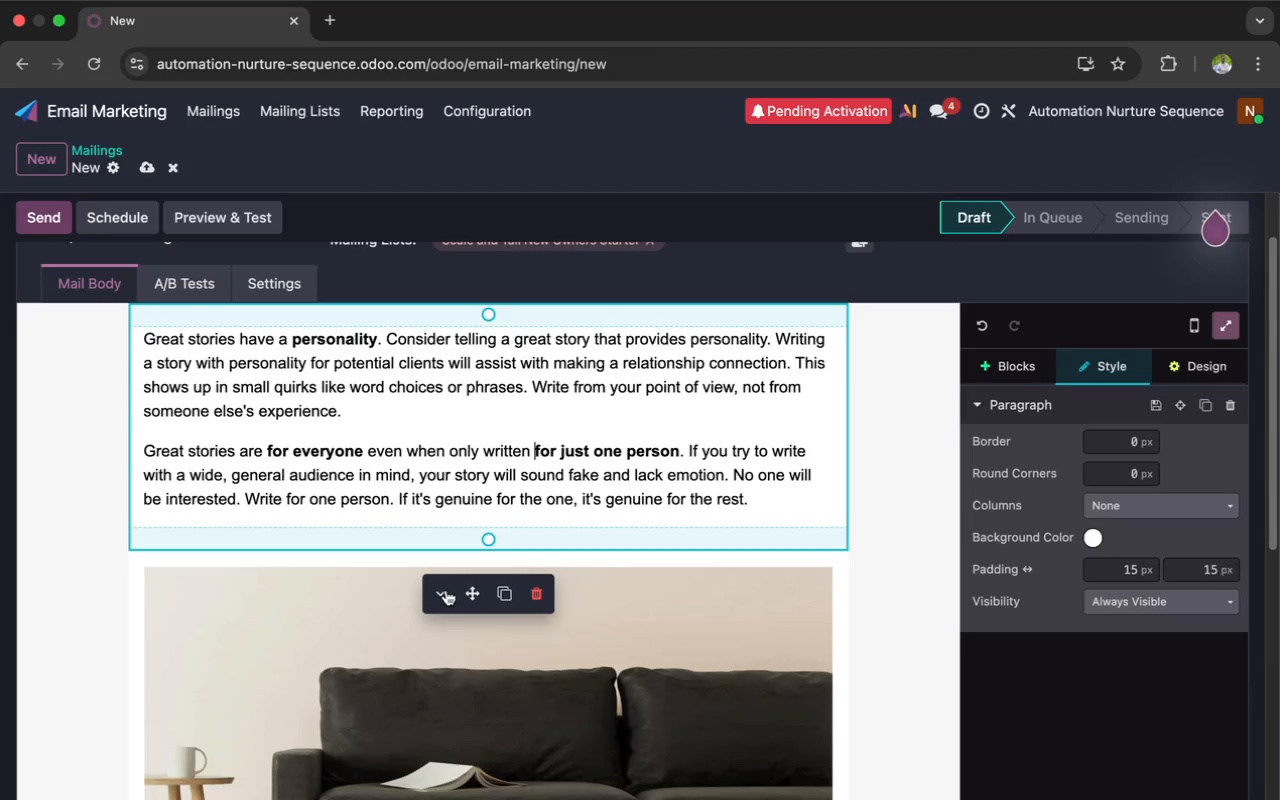 
left_click_drag(start_coordinate=[469, 591], to_coordinate=[473, 720])
 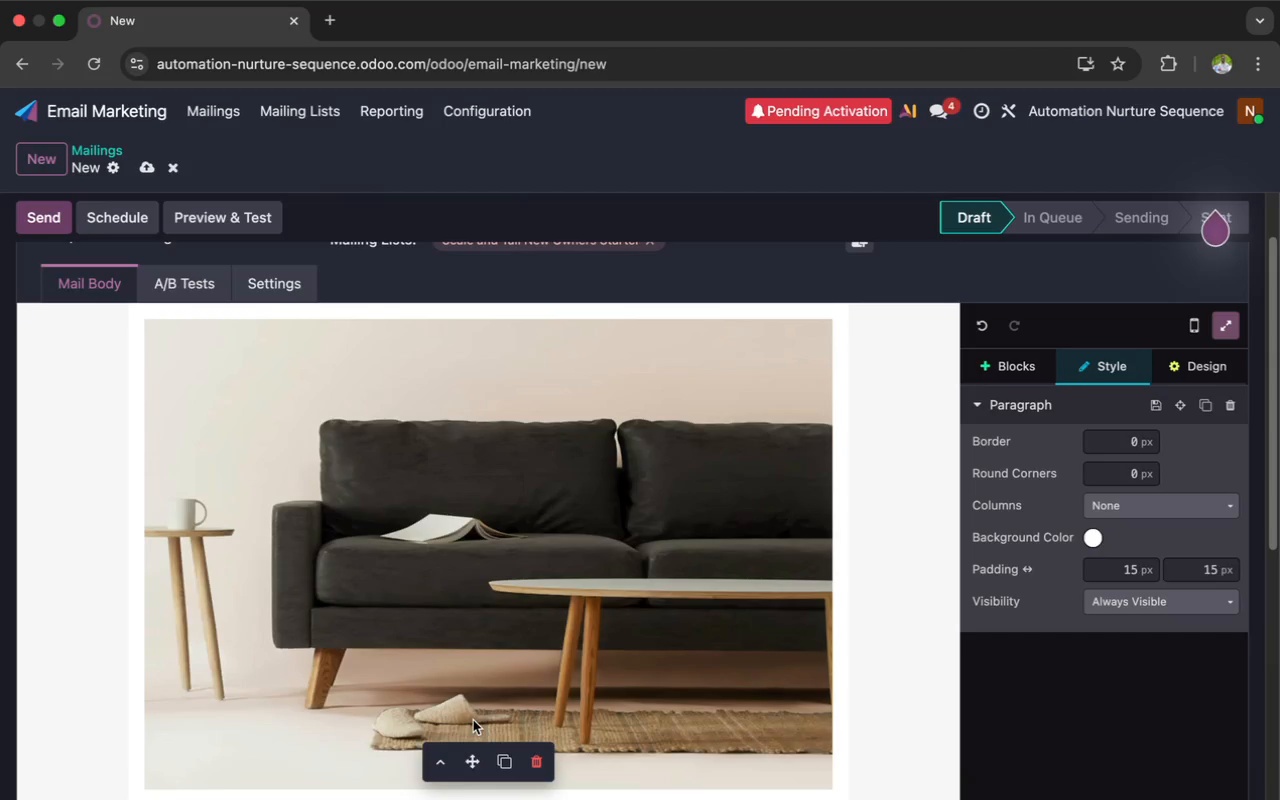 
scroll: coordinate [473, 720], scroll_direction: down, amount: 23.0
 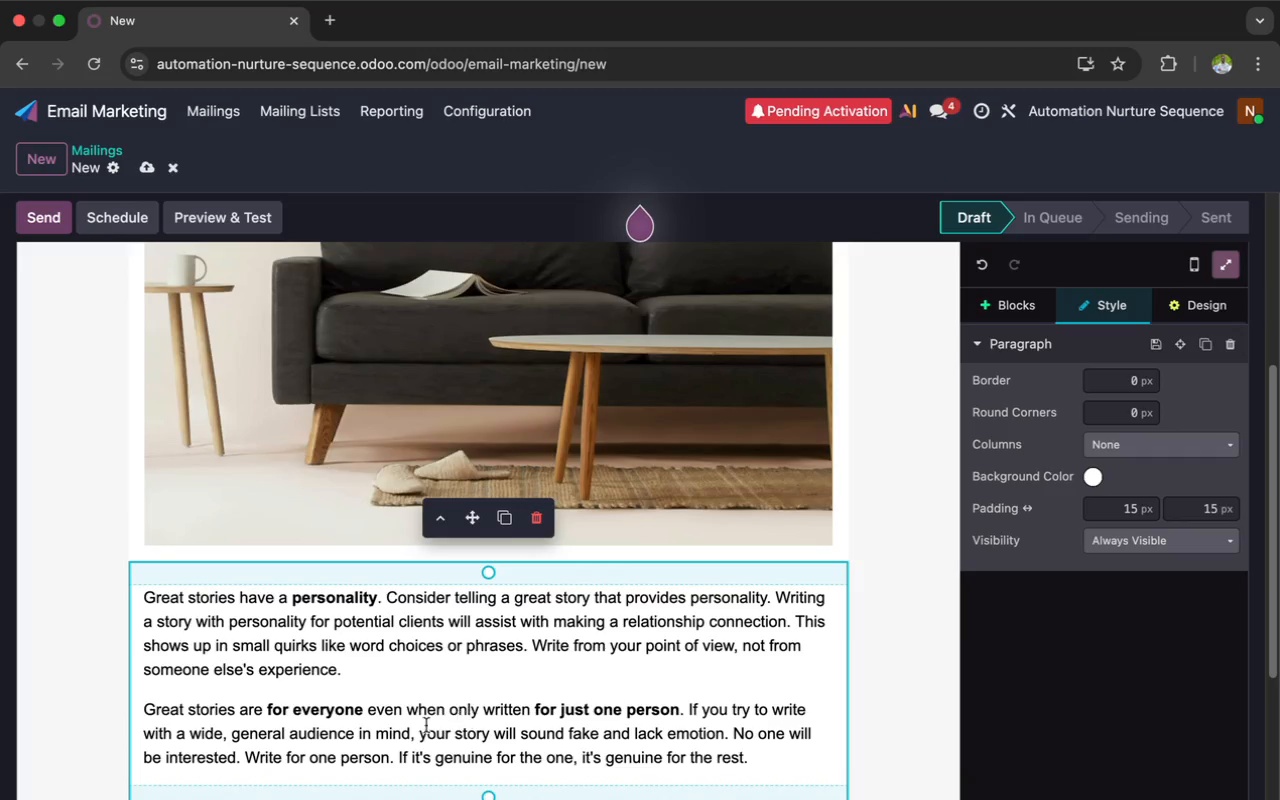 
left_click([414, 727])
 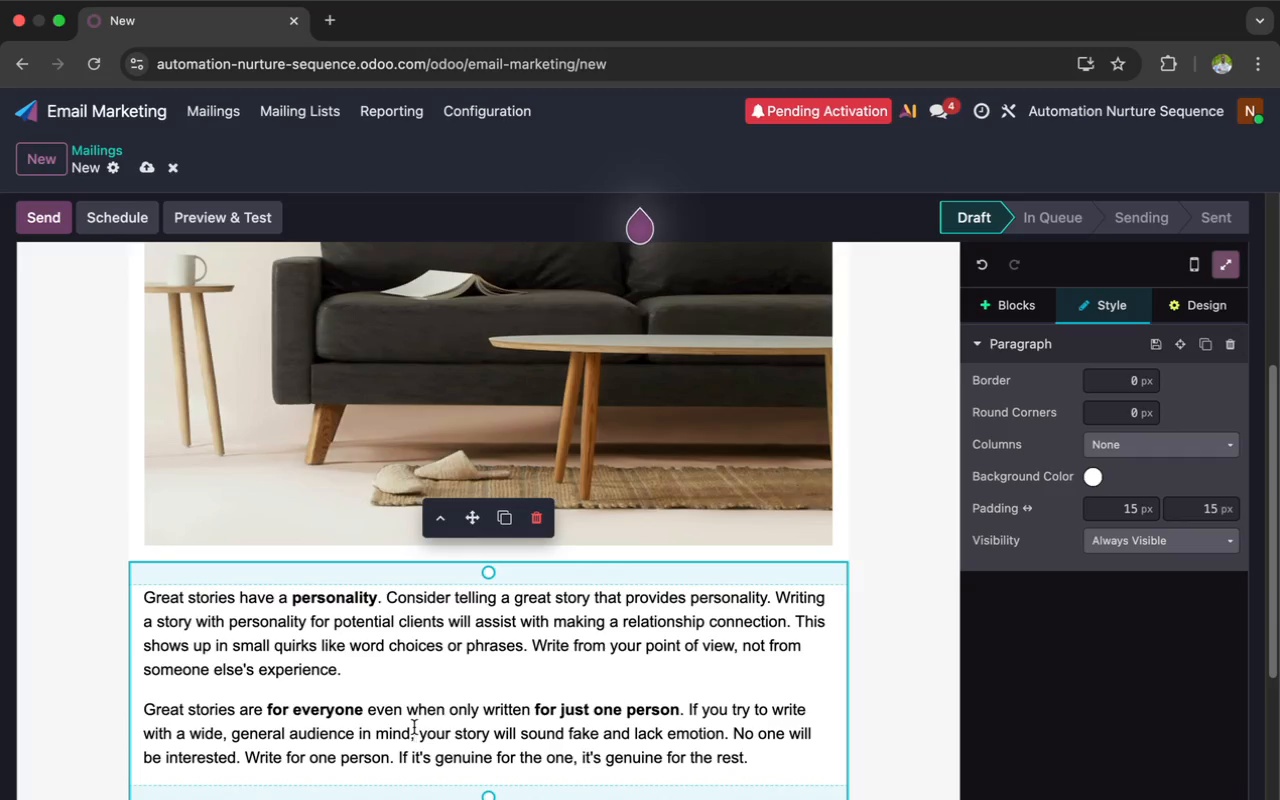 
key(Meta+CommandLeft)
 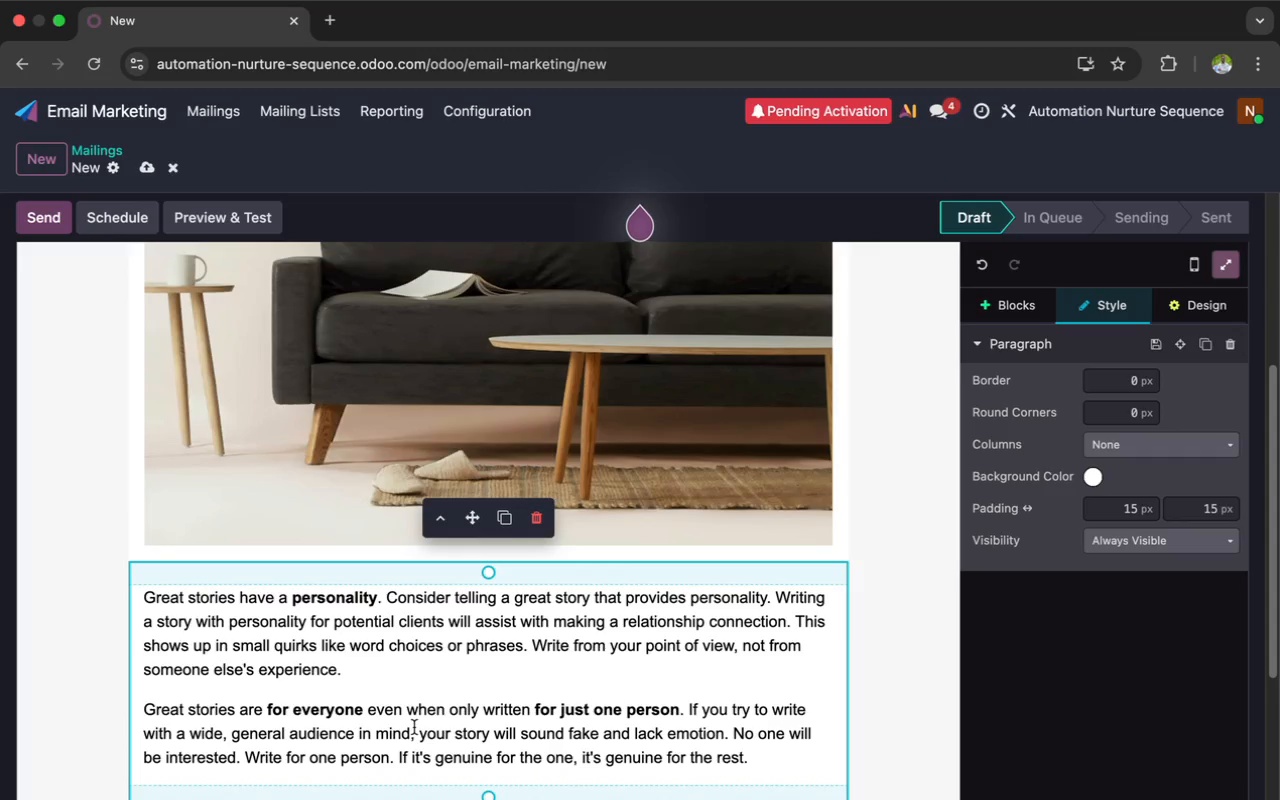 
key(Meta+A)
 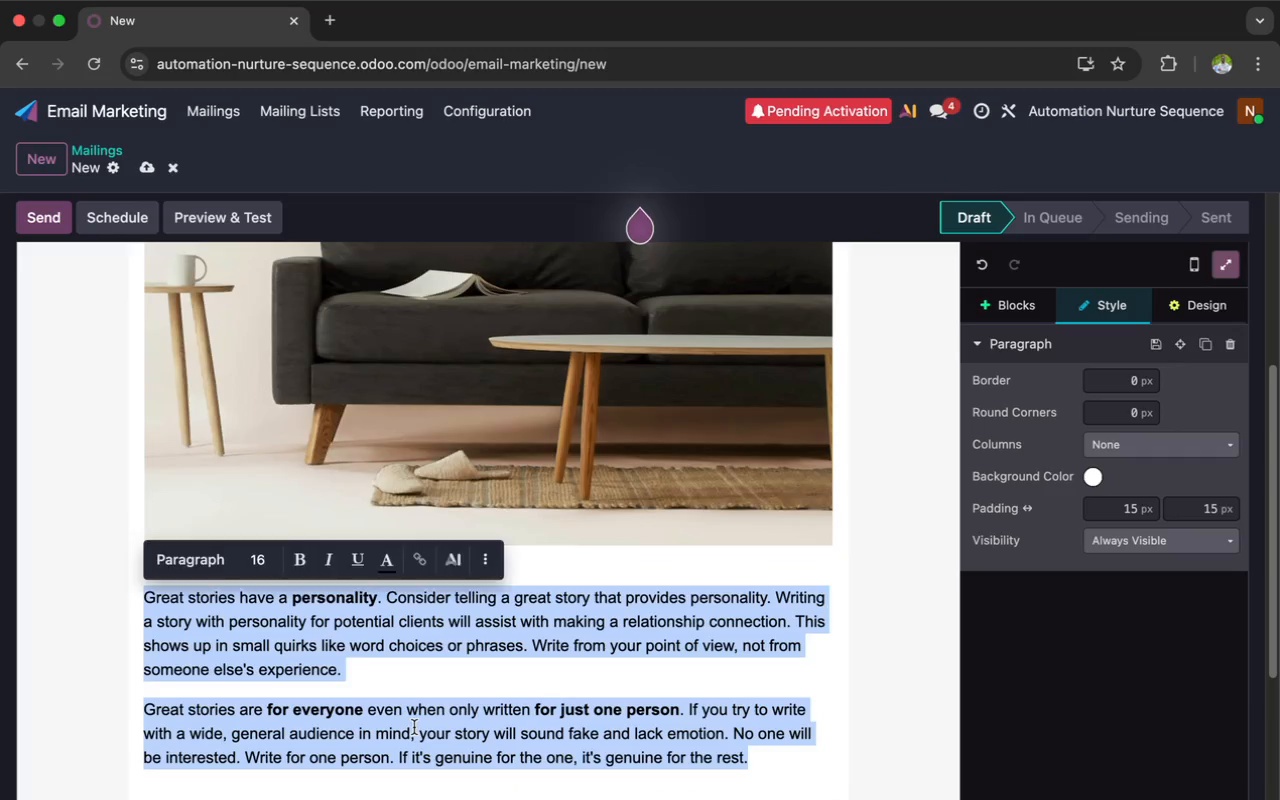 
key(Backspace)
 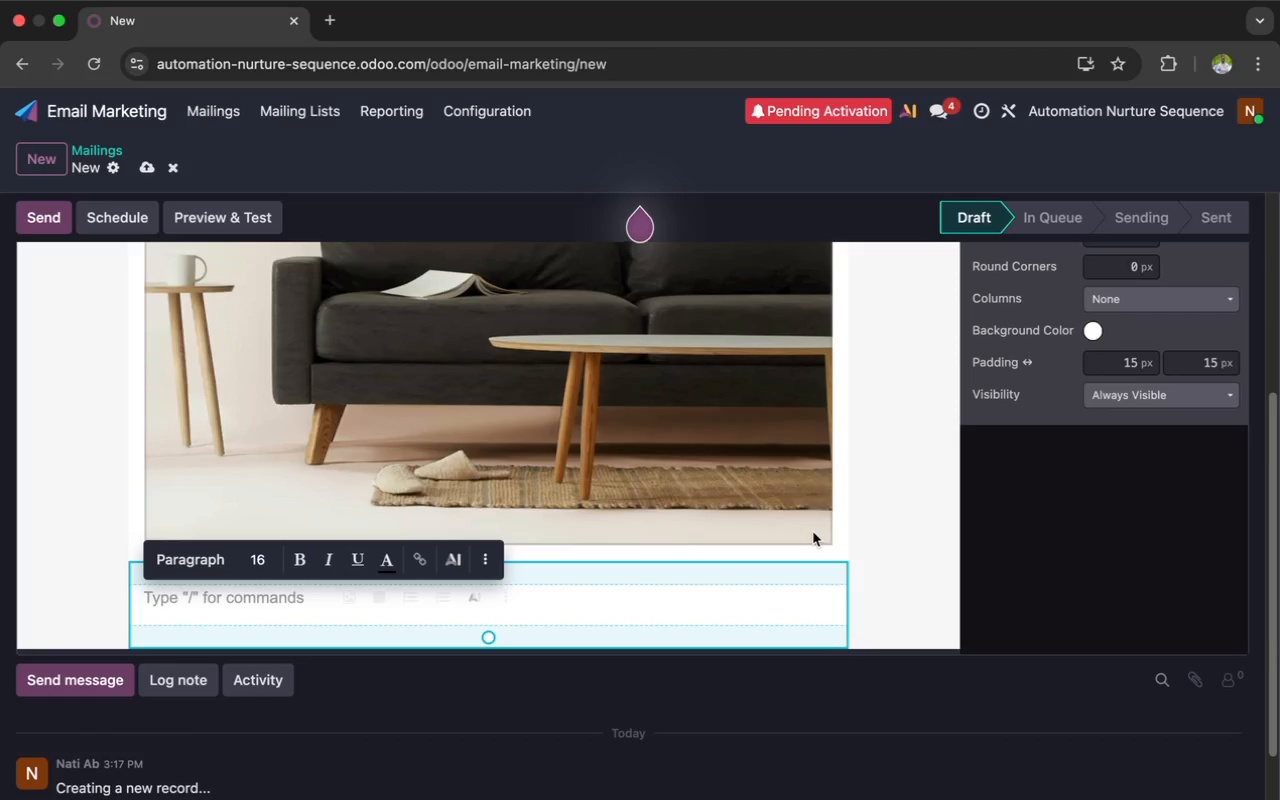 
wait(52.88)
 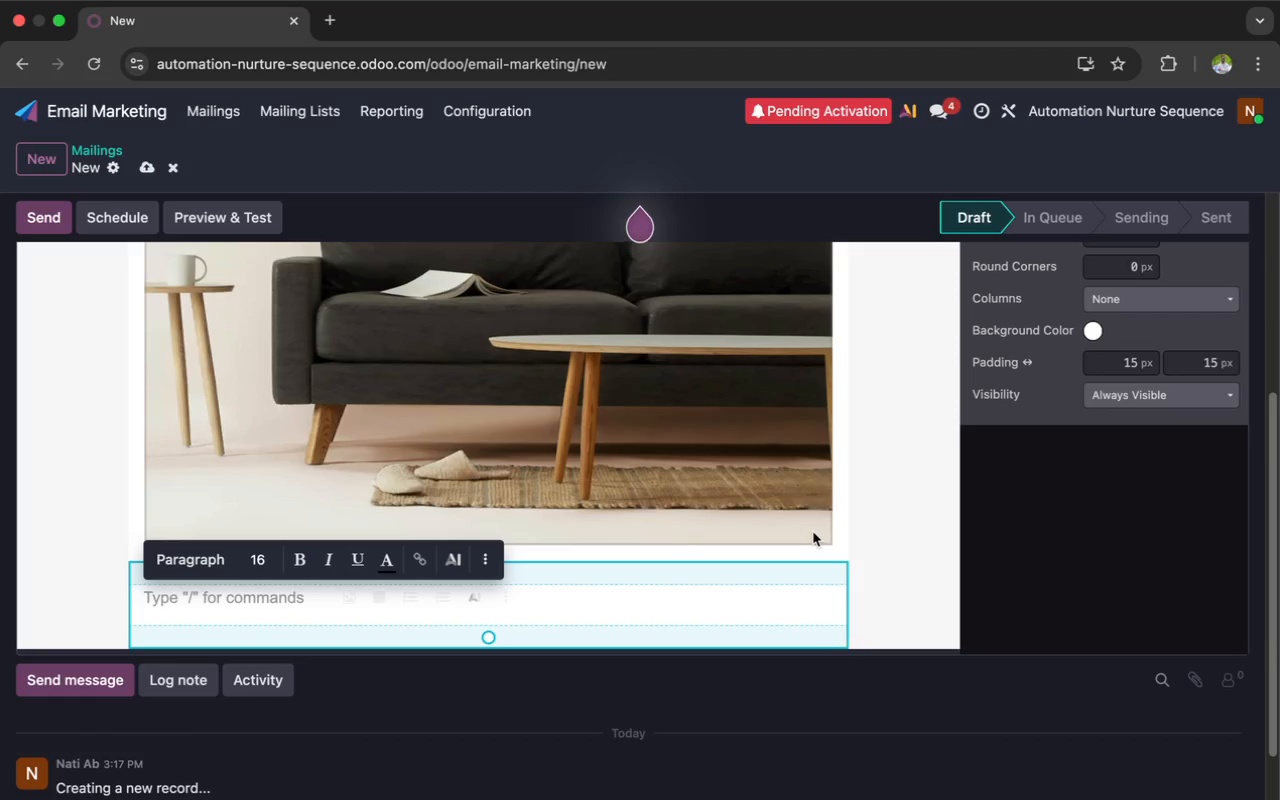 
double_click([701, 428])
 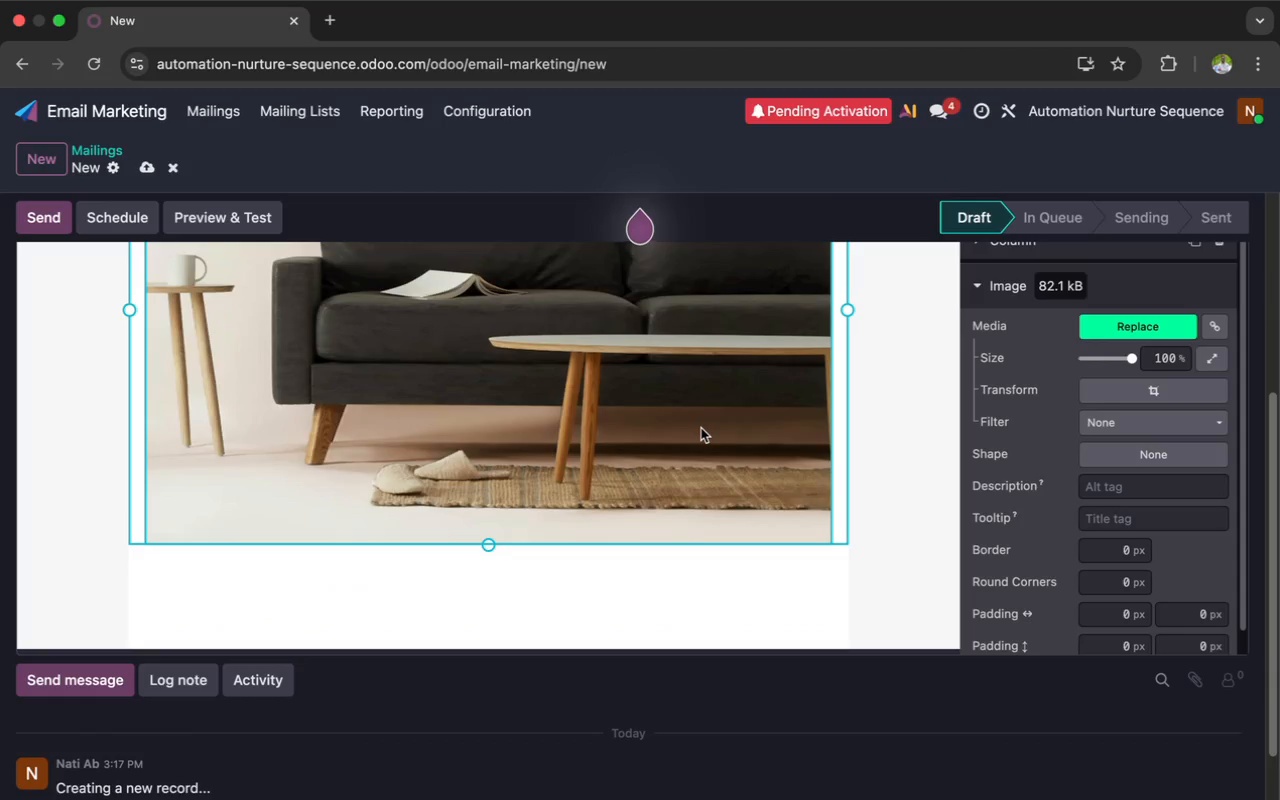 
scroll: coordinate [657, 418], scroll_direction: up, amount: 2.0
 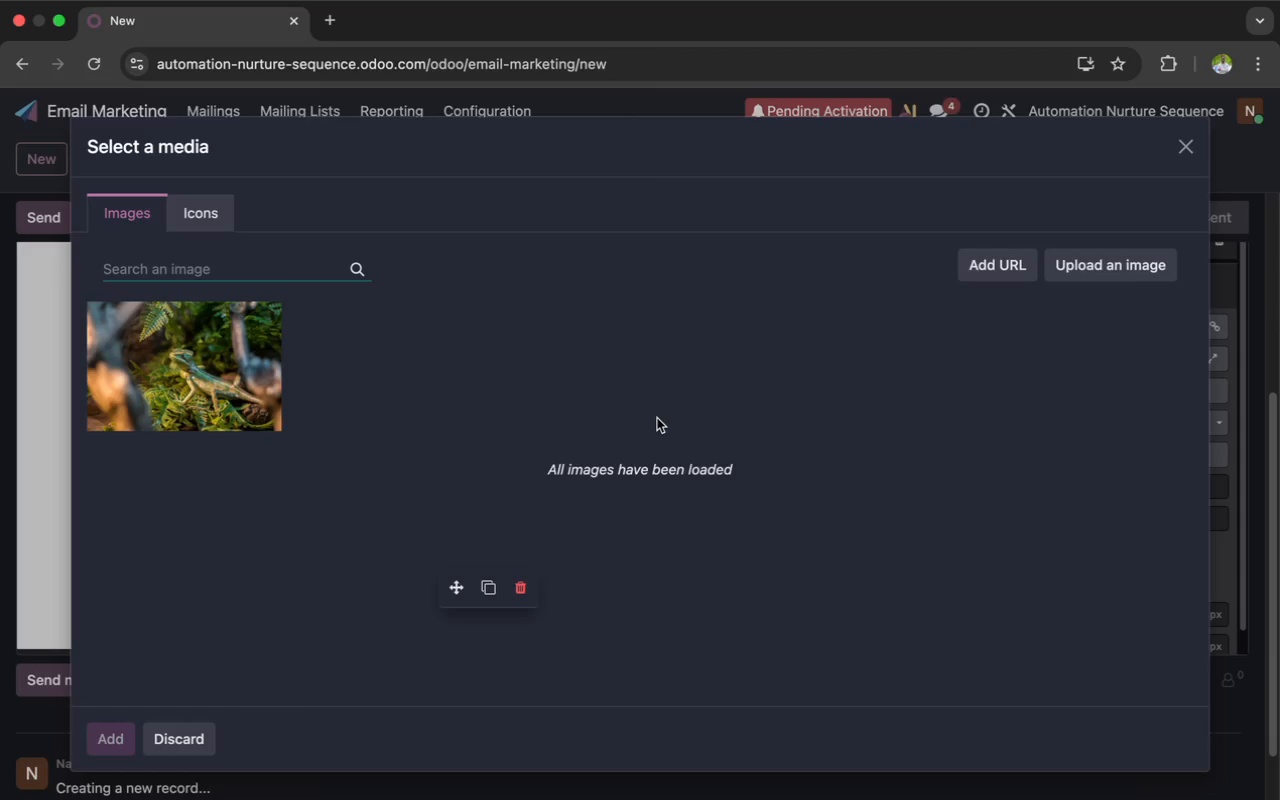 
wait(7.17)
 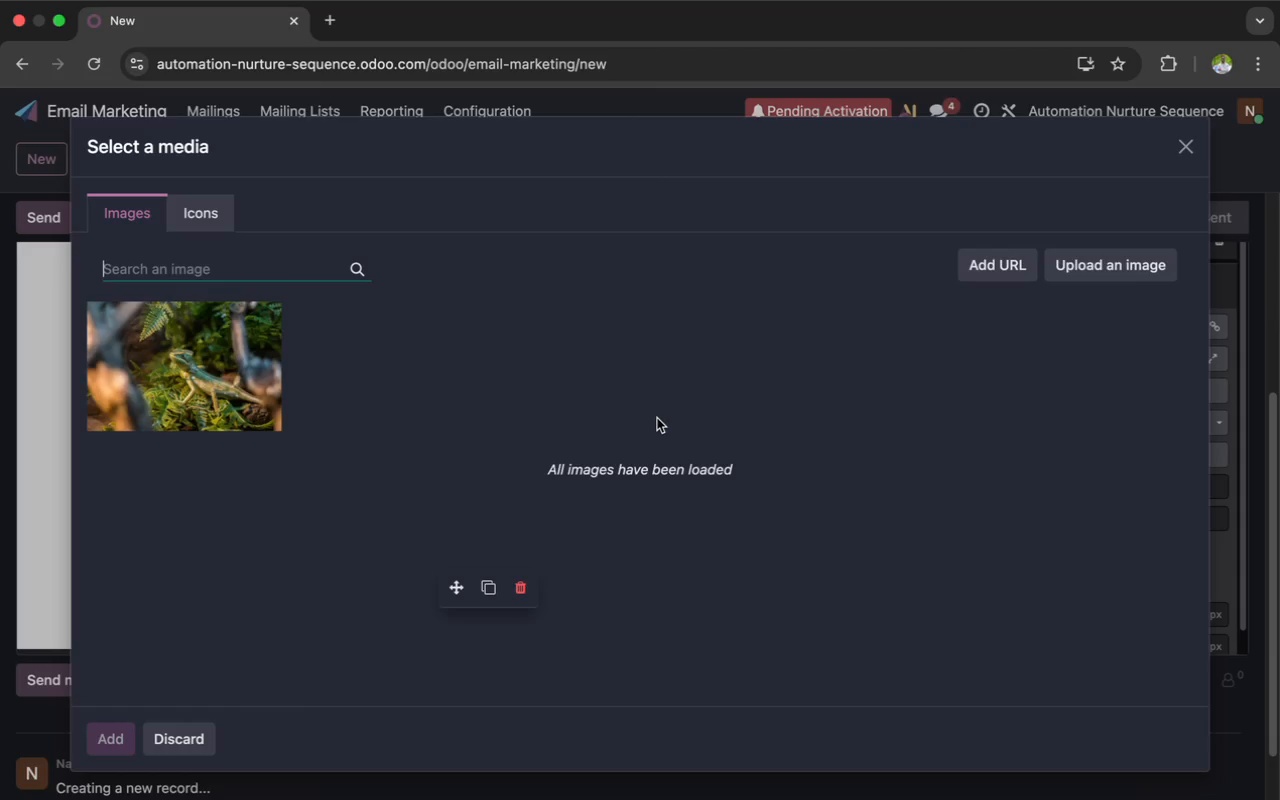 
hold_key(key=ShiftLeft, duration=0.34)
 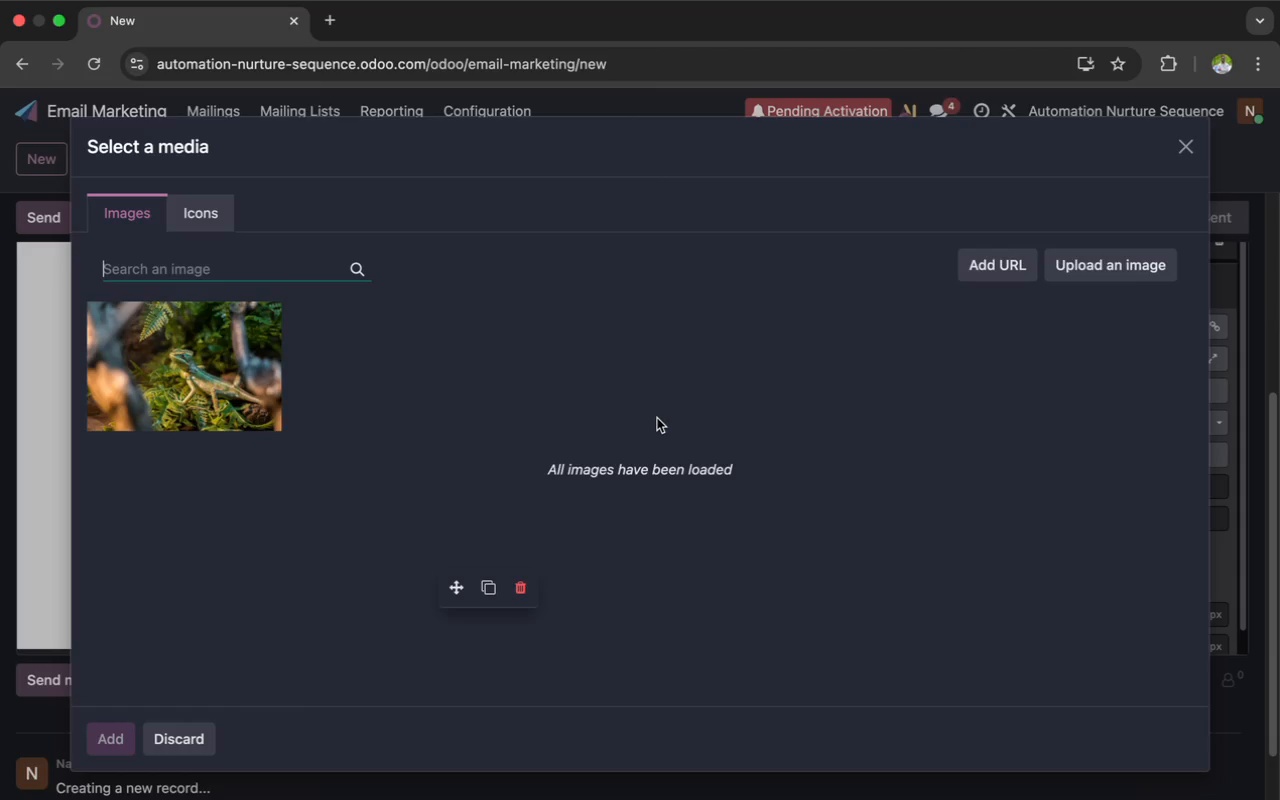 
type(re)
 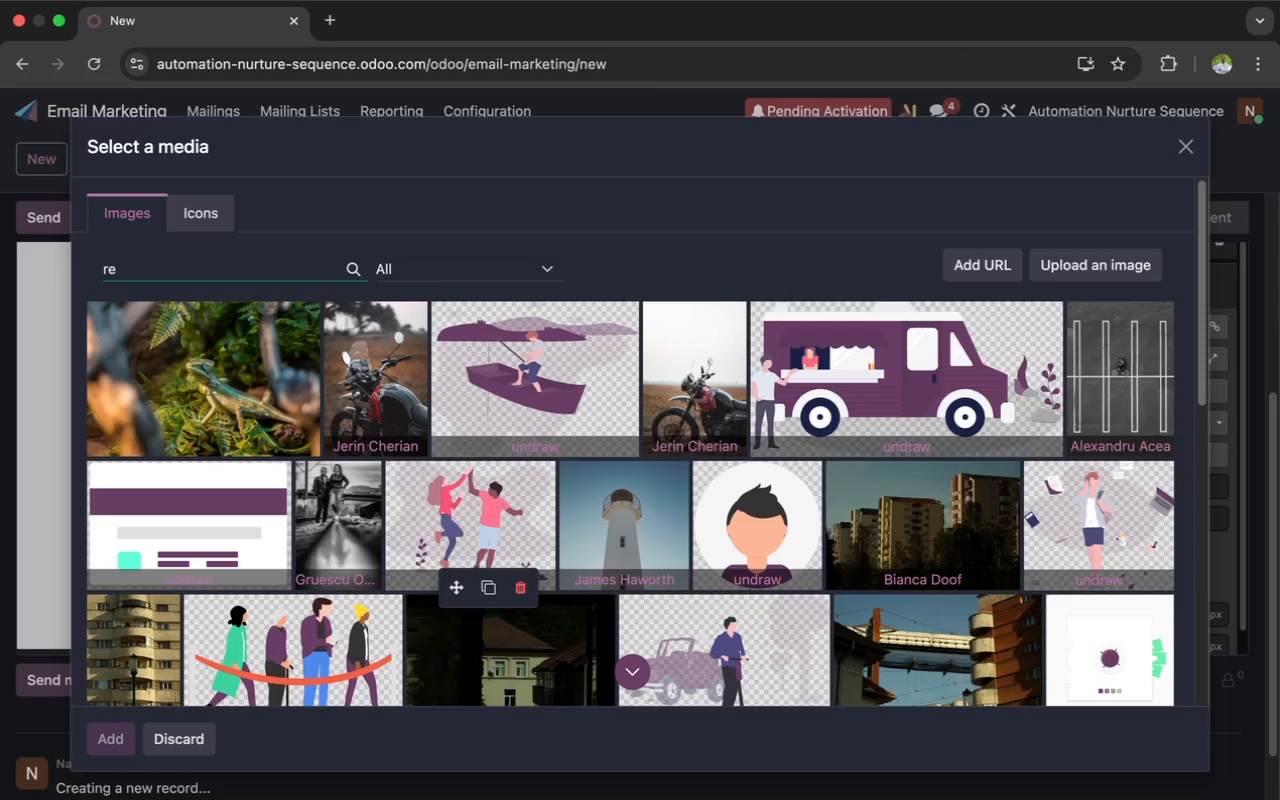 
wait(27.5)
 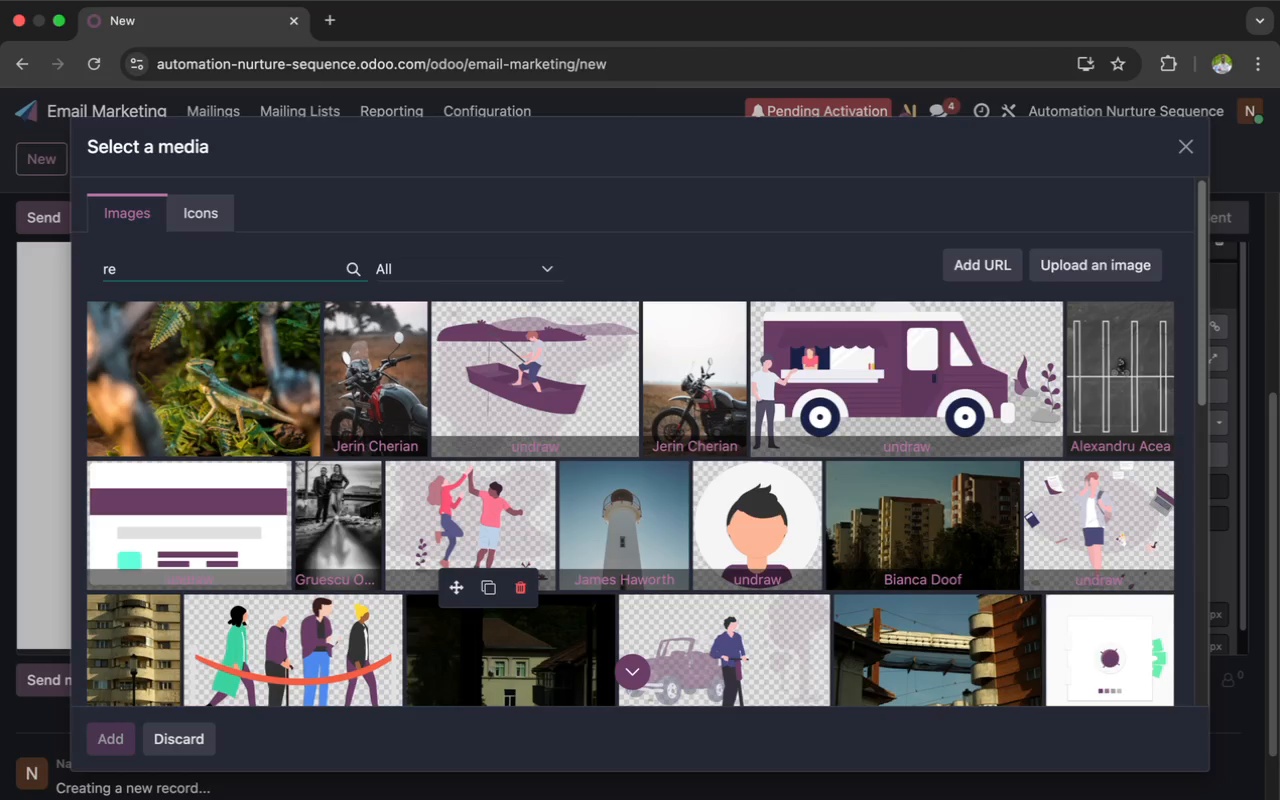 
type(tile habitat)
 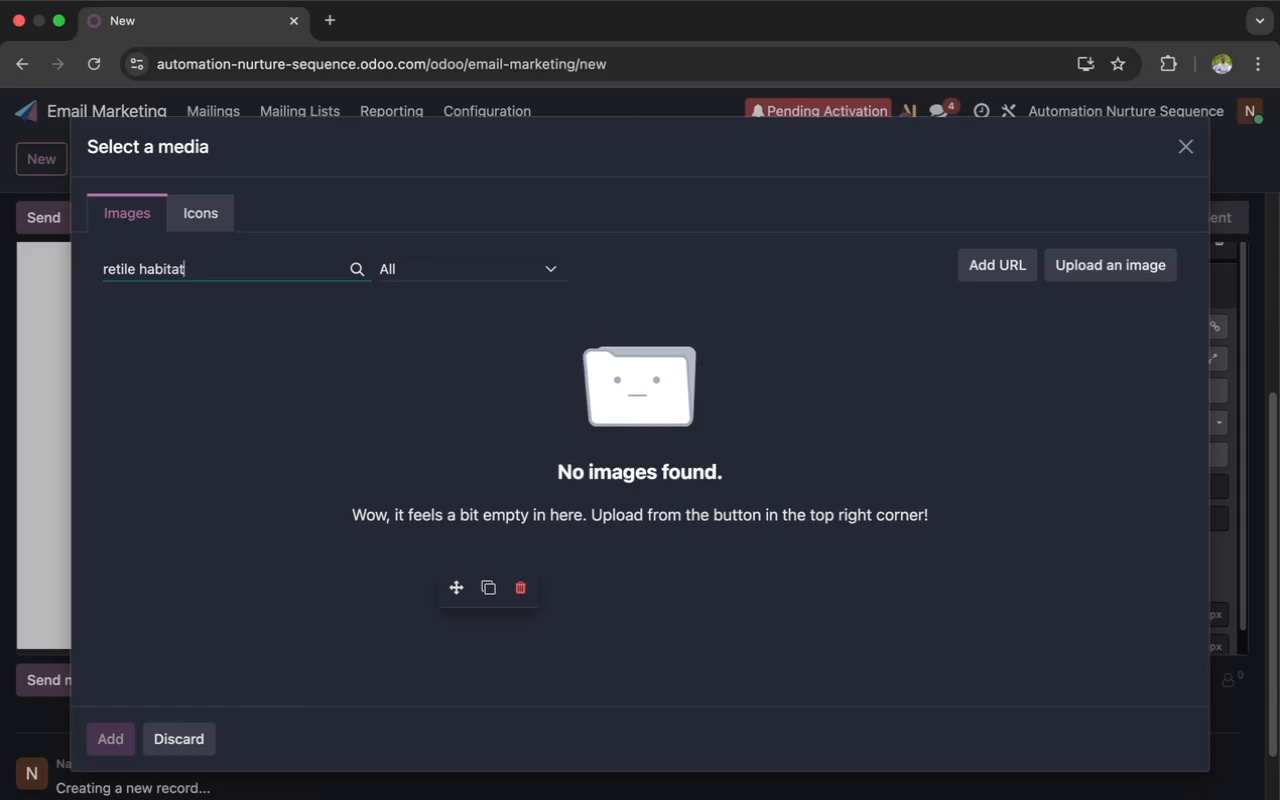 
wait(54.06)
 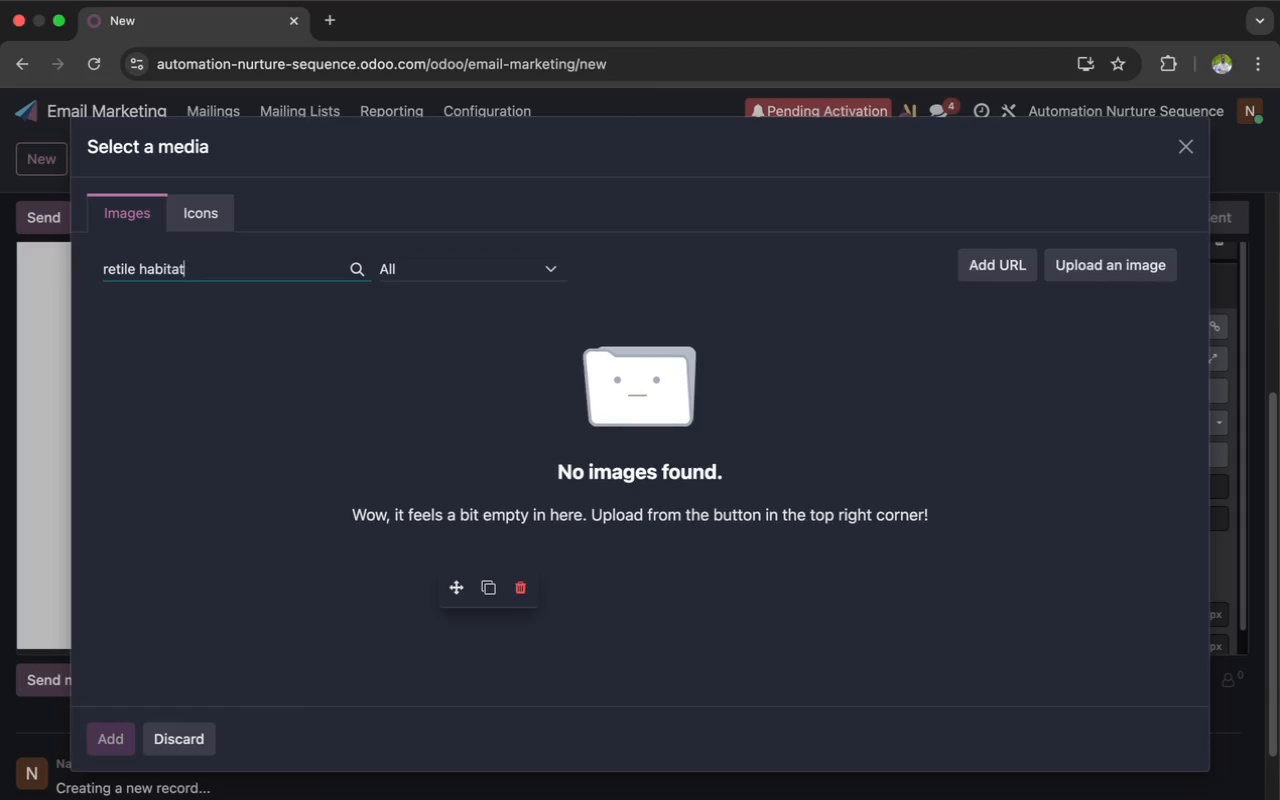 
type( maintenance)
 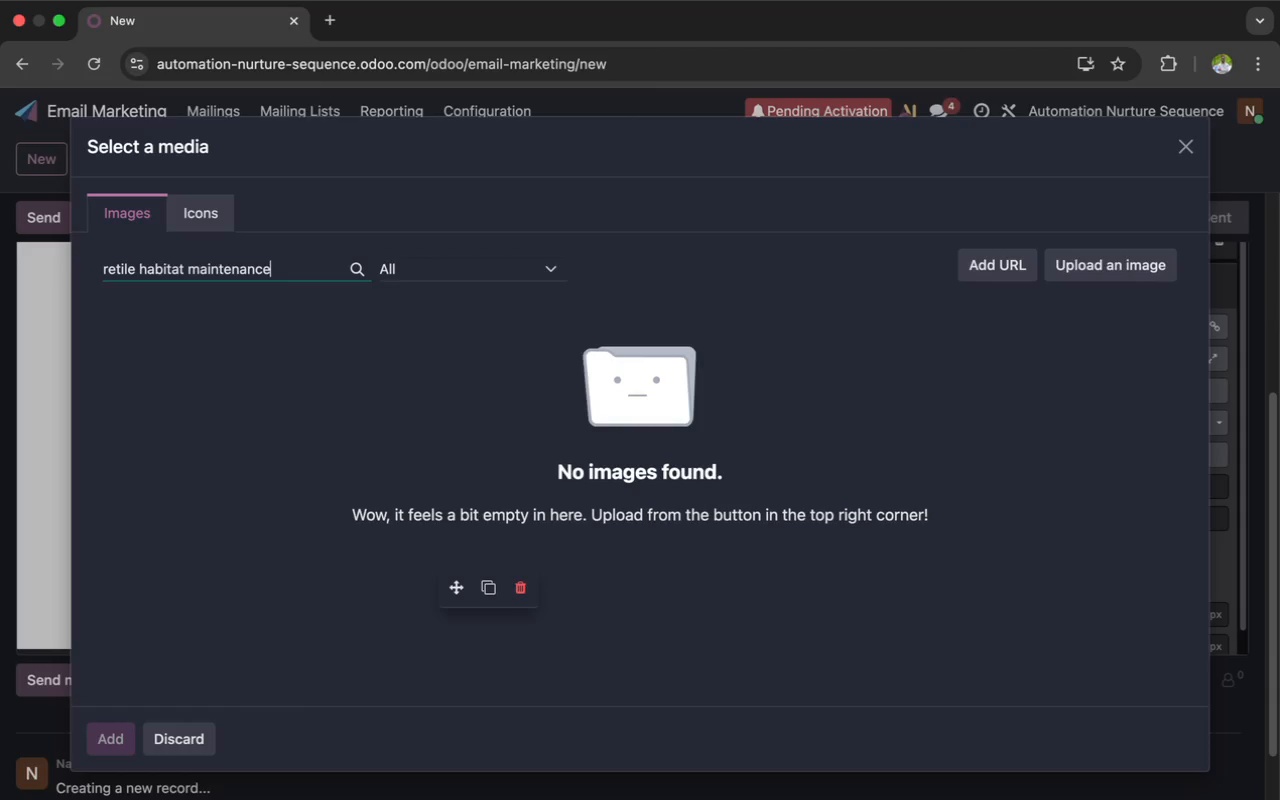 
wait(56.17)
 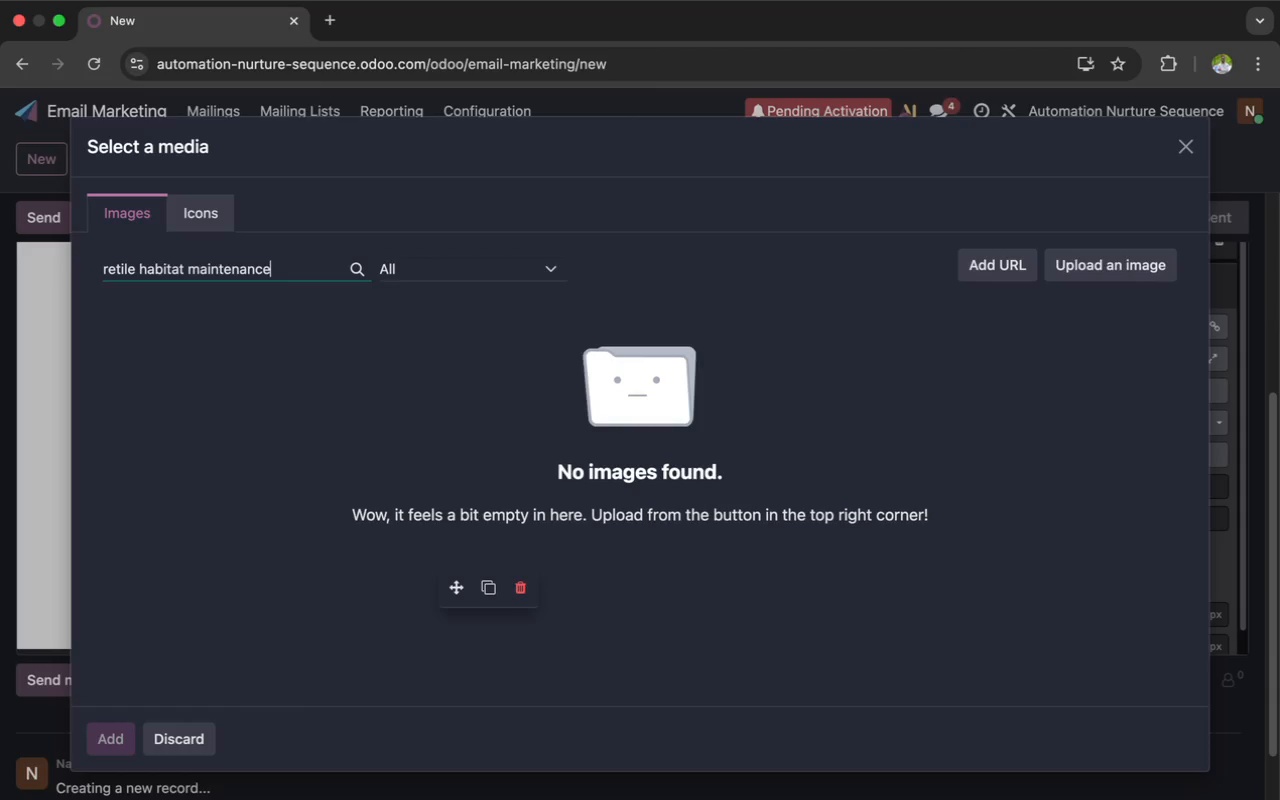 
key(Backspace)
 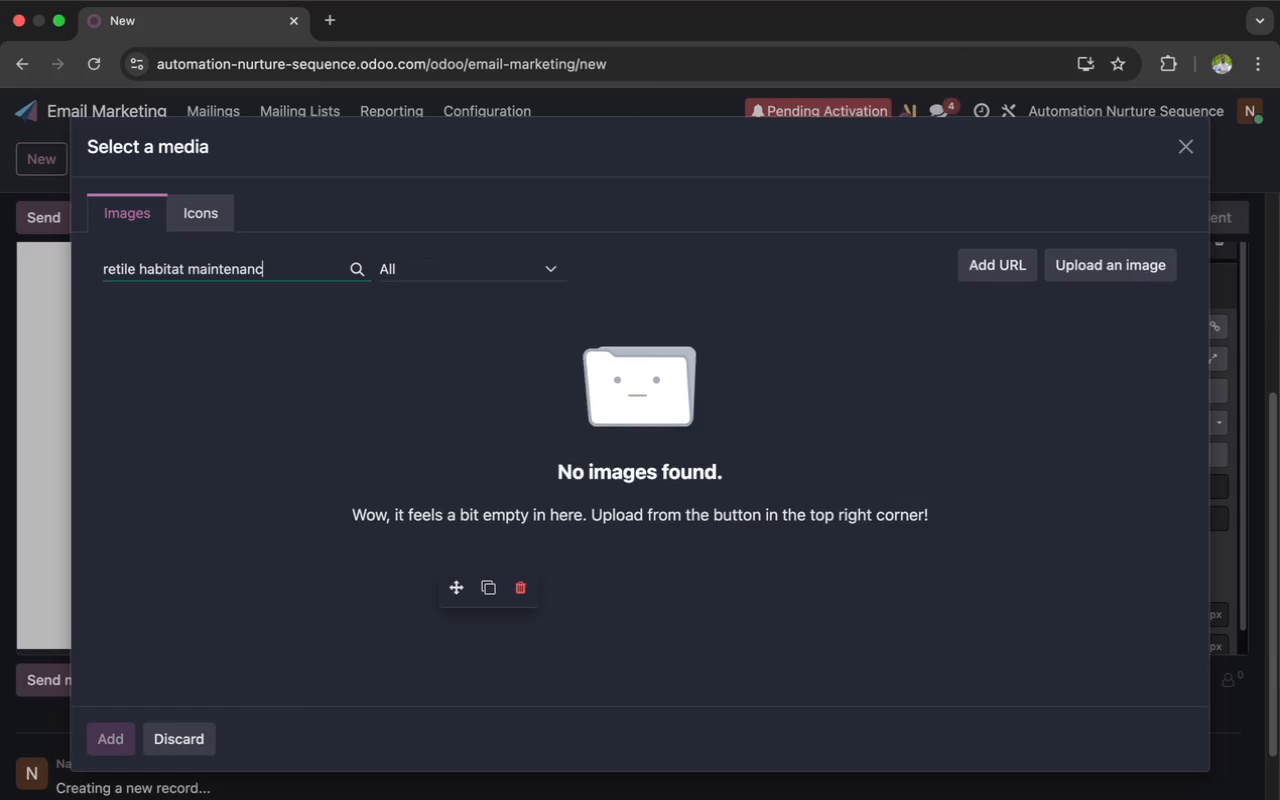 
wait(11.74)
 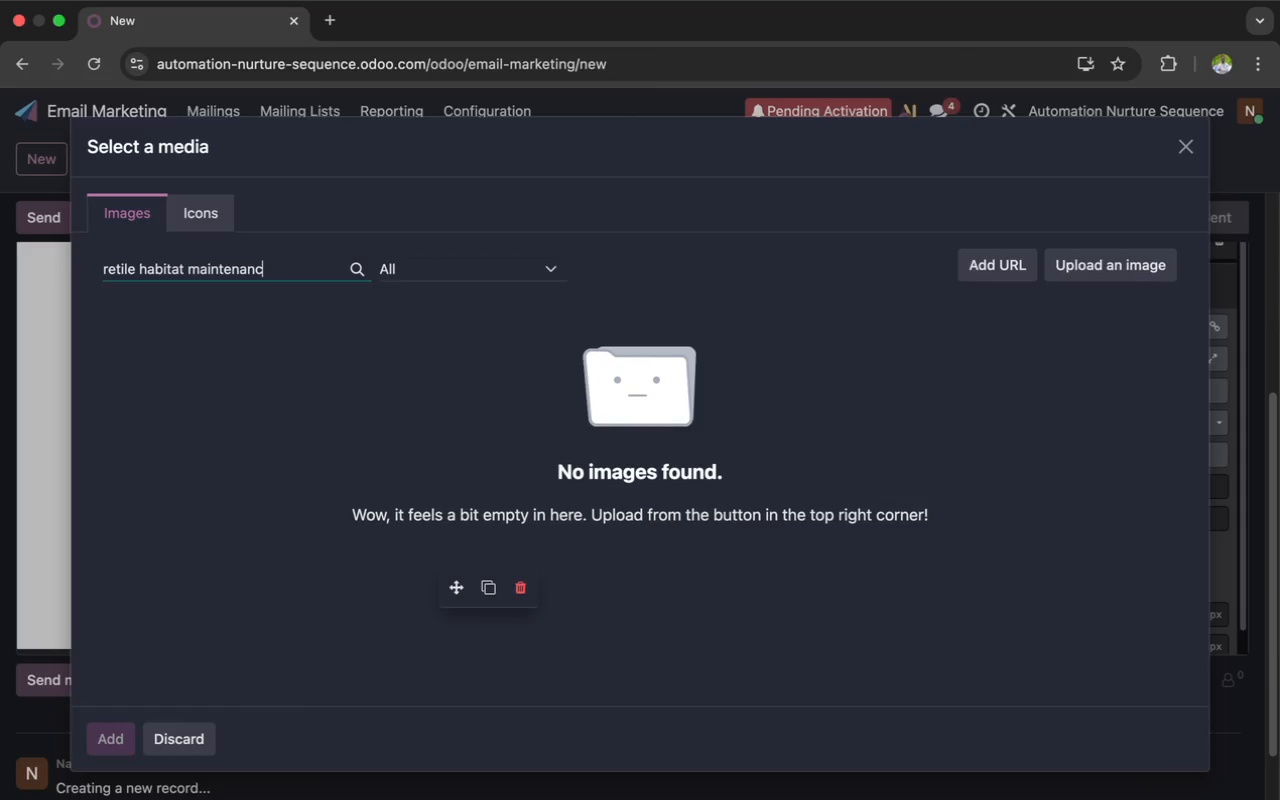 
left_click([118, 270])
 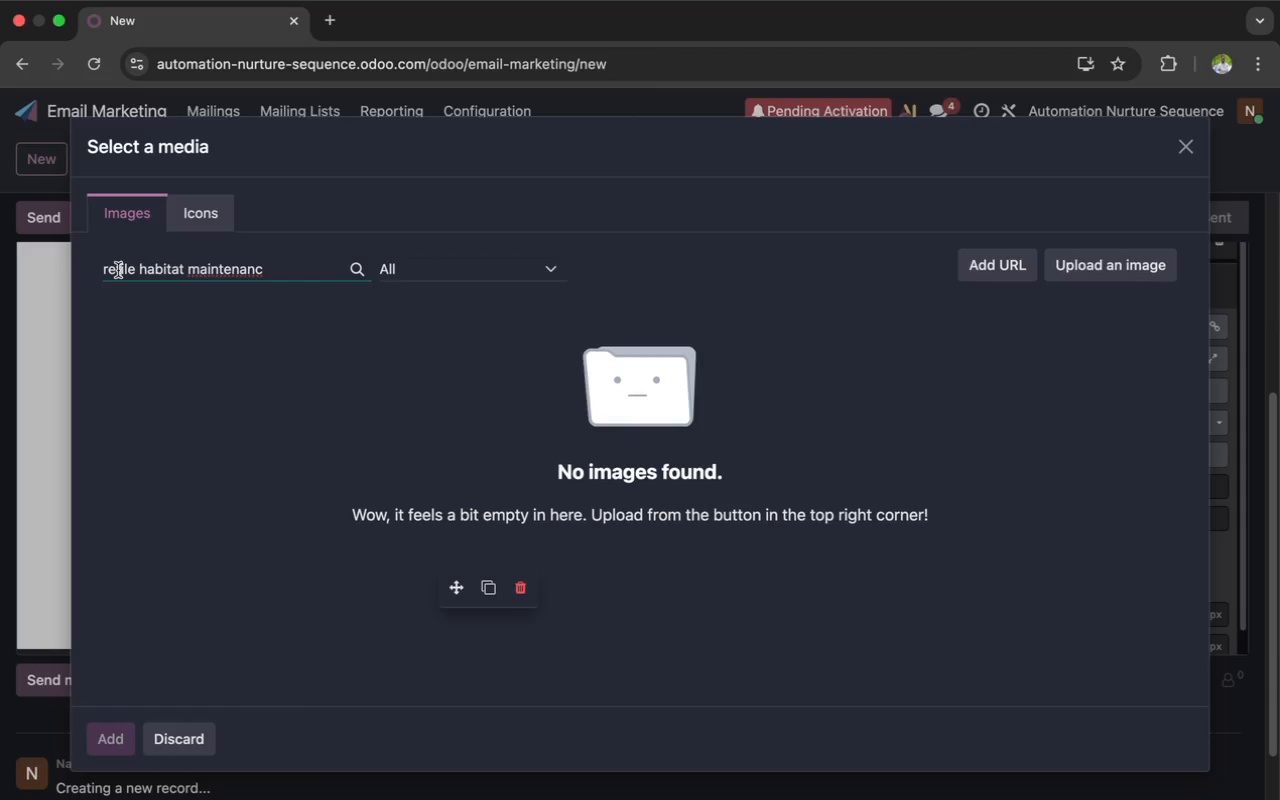 
key(P)
 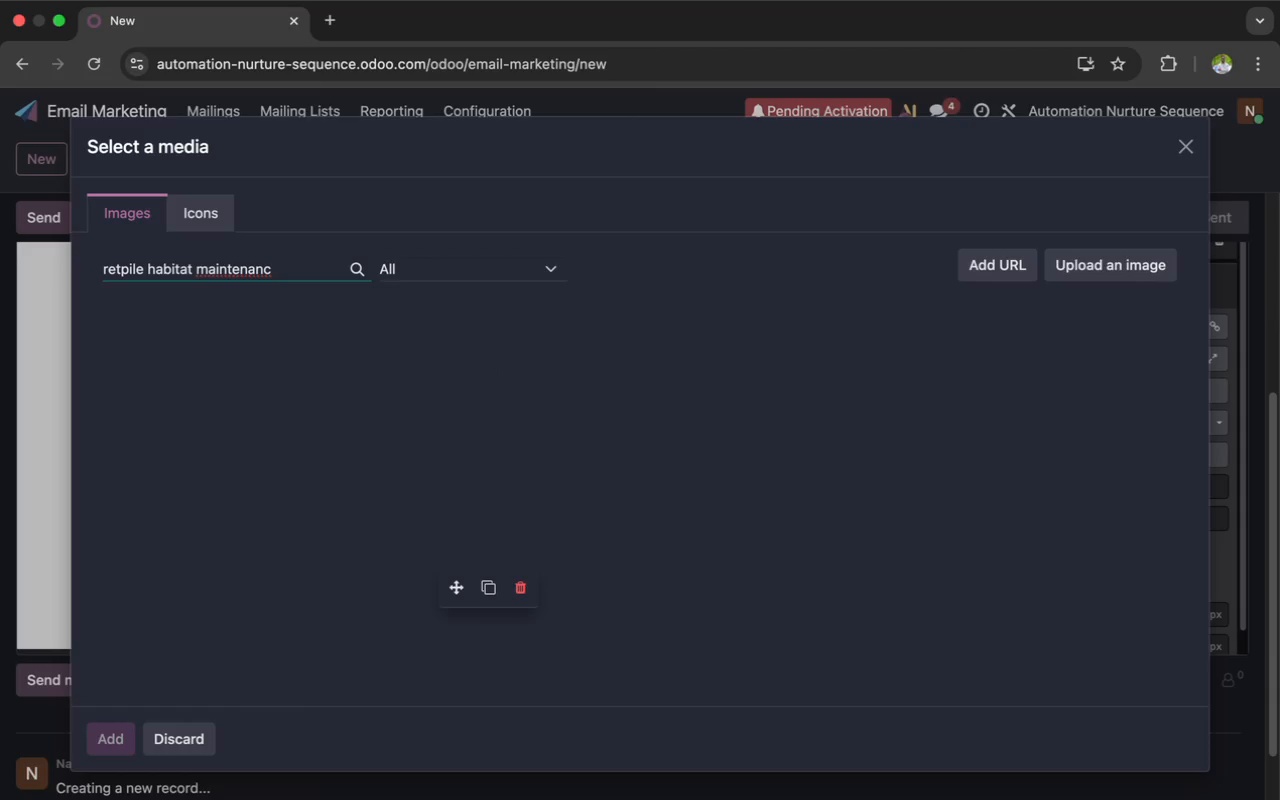 
key(Backspace)
key(Backspace)
type(pt)
 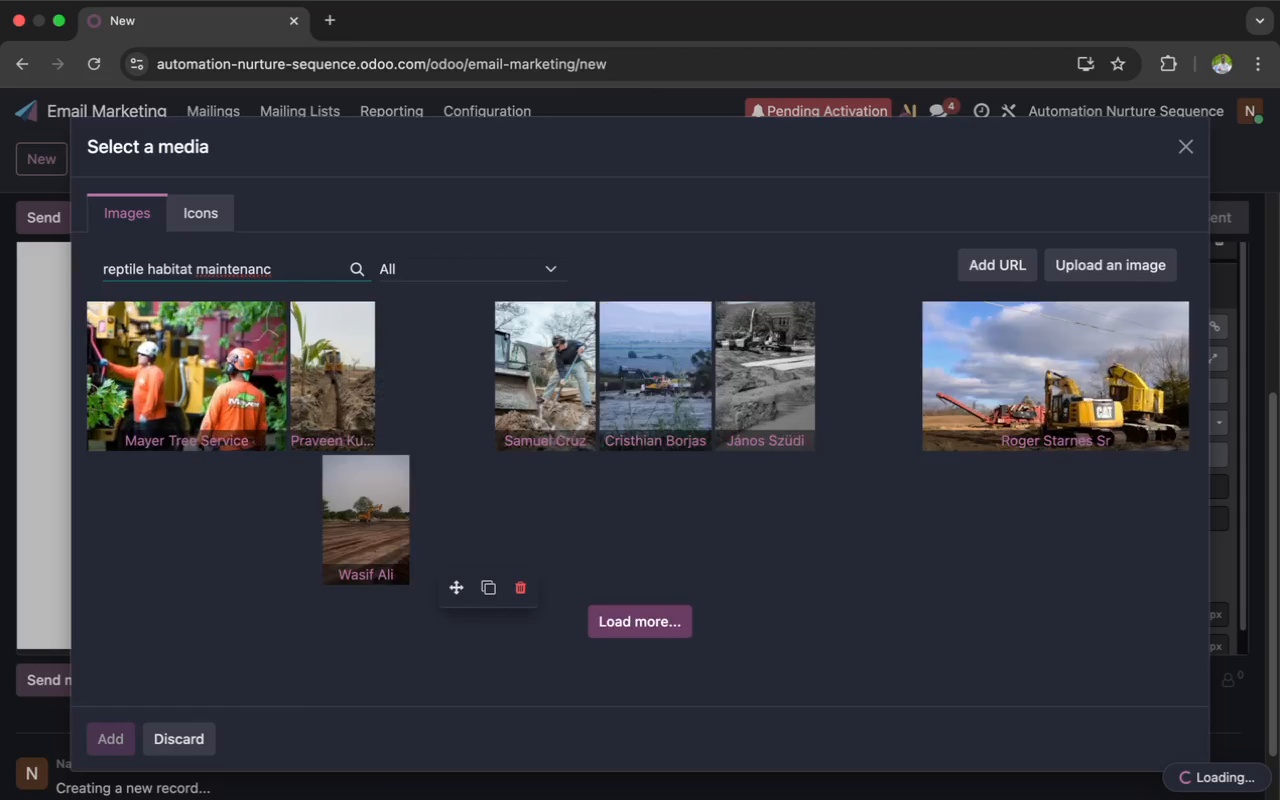 
wait(7.44)
 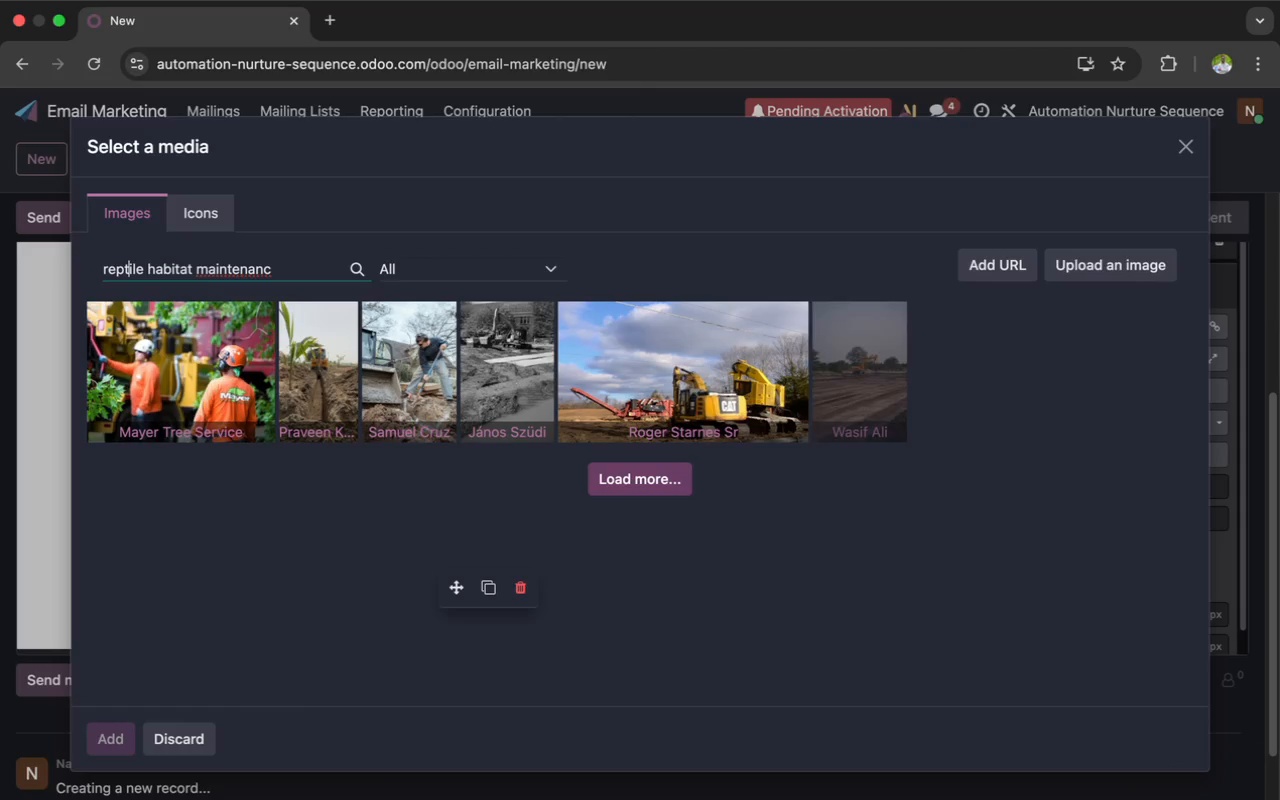 
left_click([275, 269])
 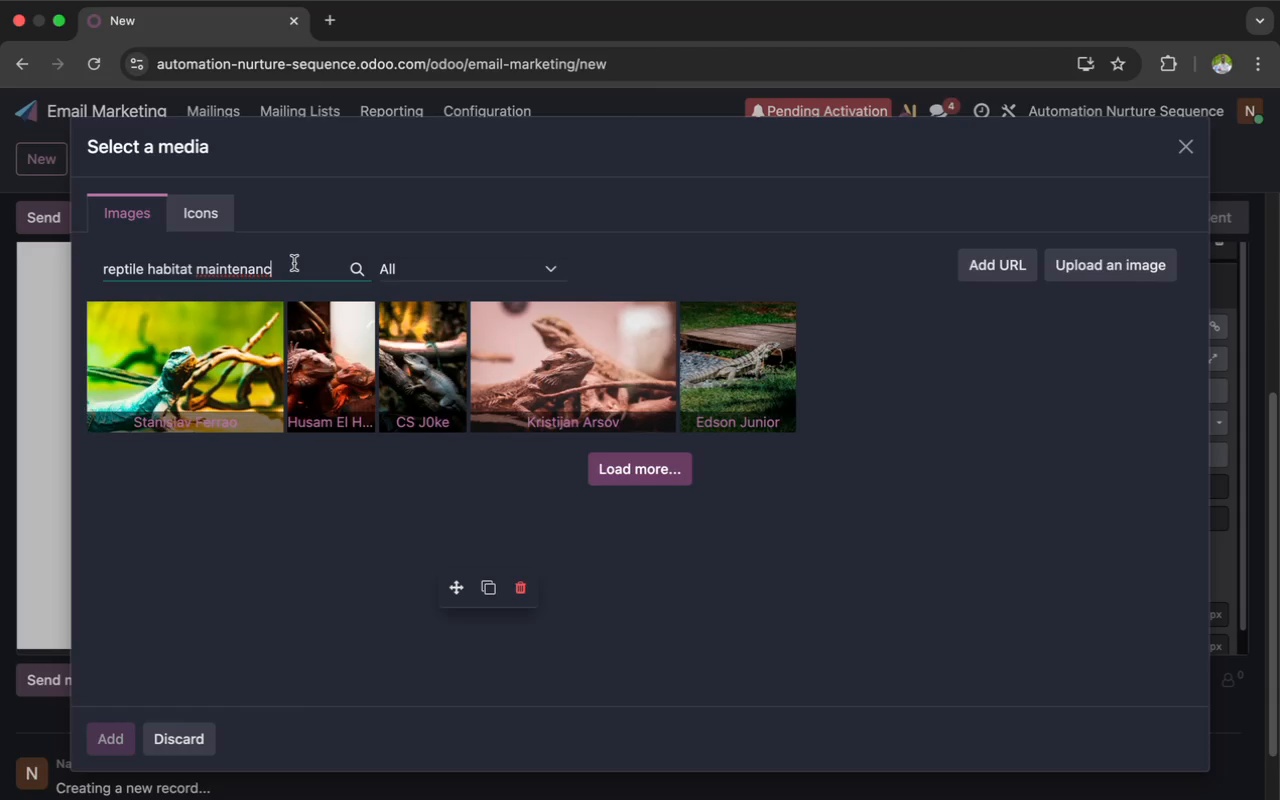 
wait(6.16)
 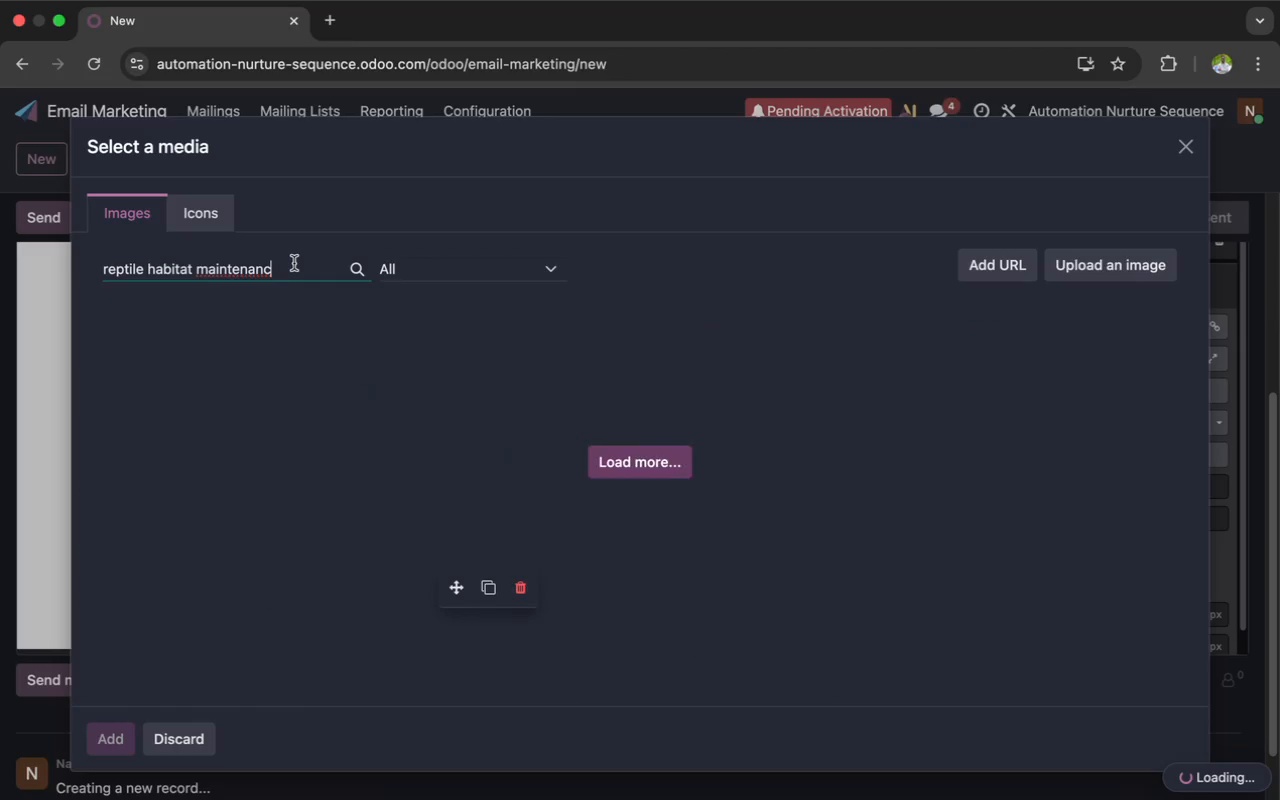 
key(E)
 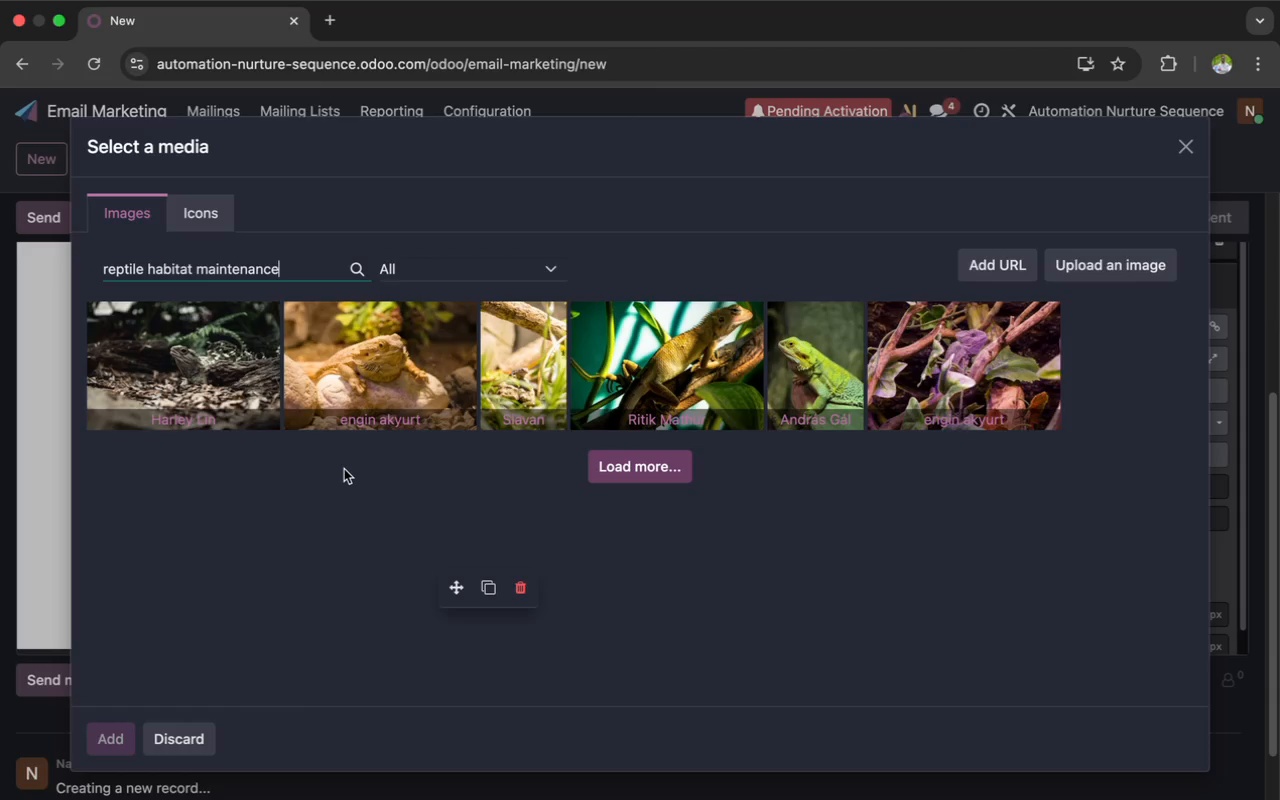 
wait(72.02)
 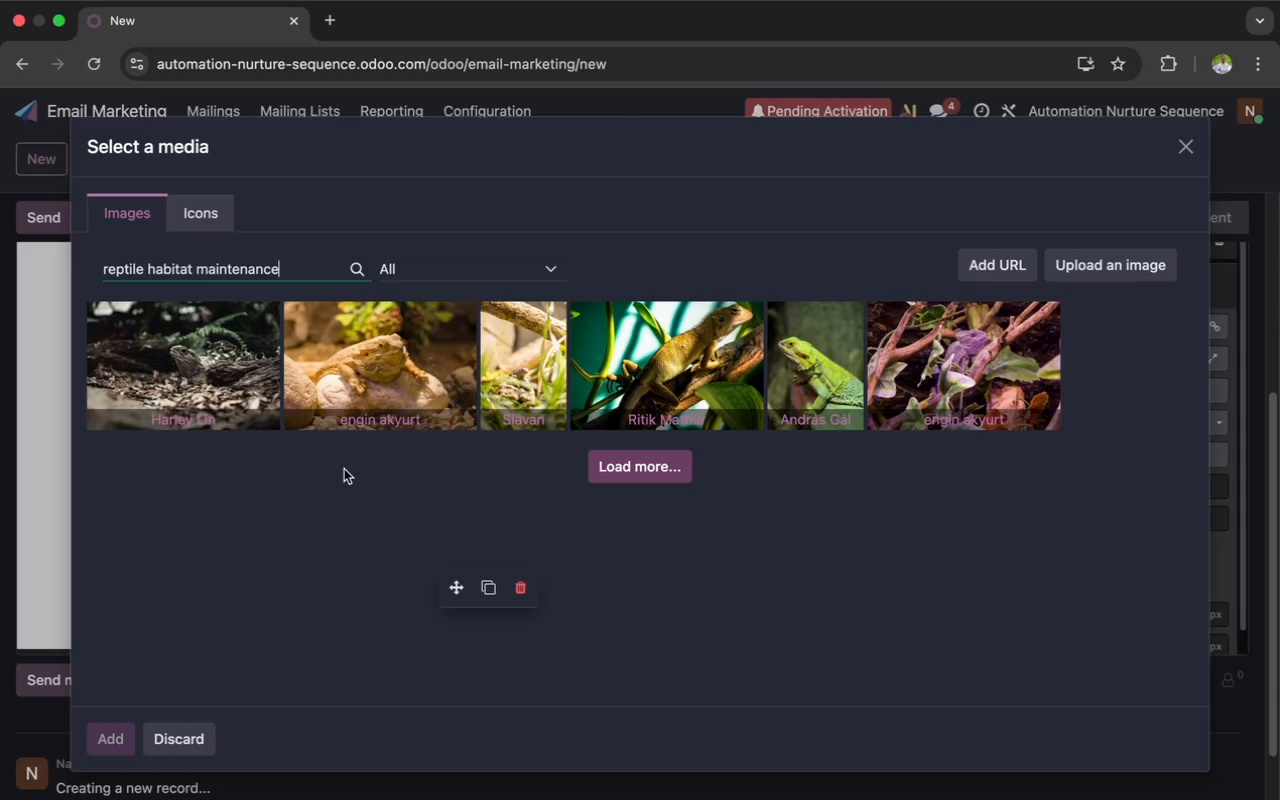 
left_click([201, 338])
 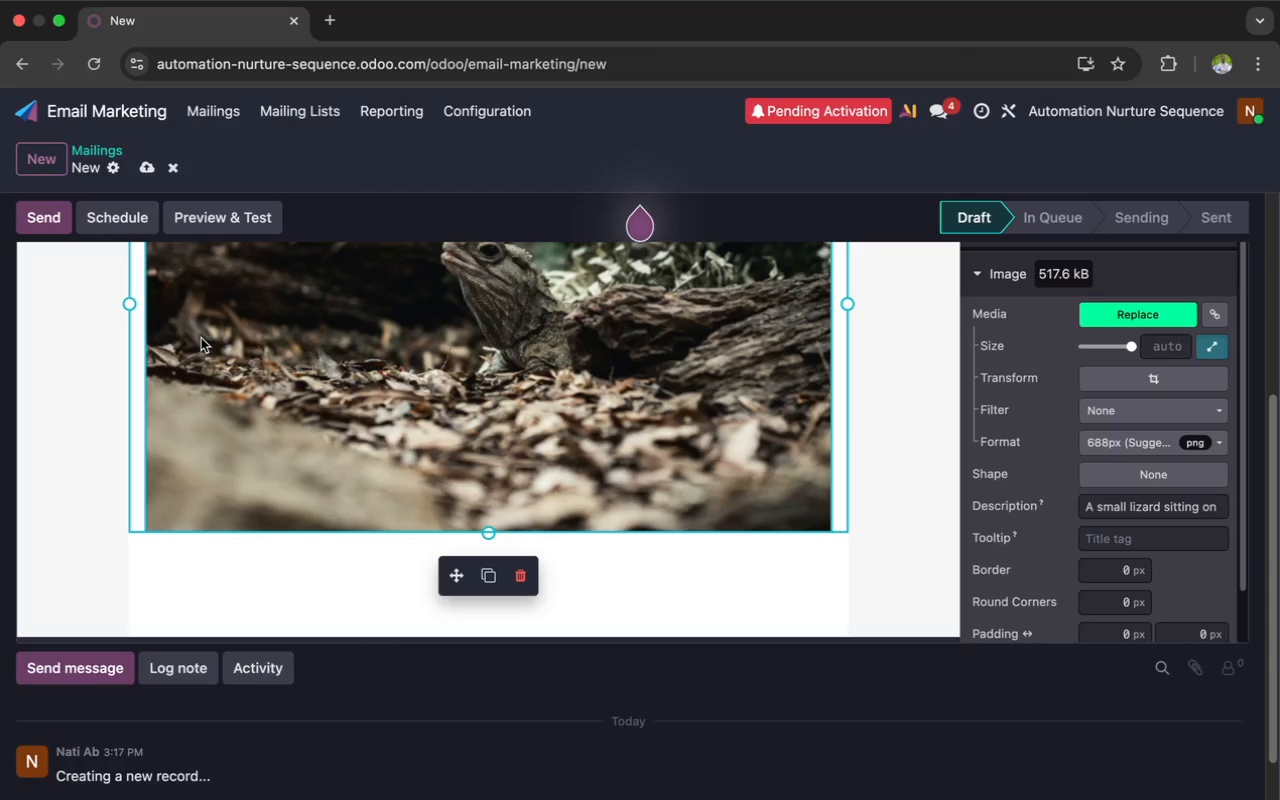 
wait(35.39)
 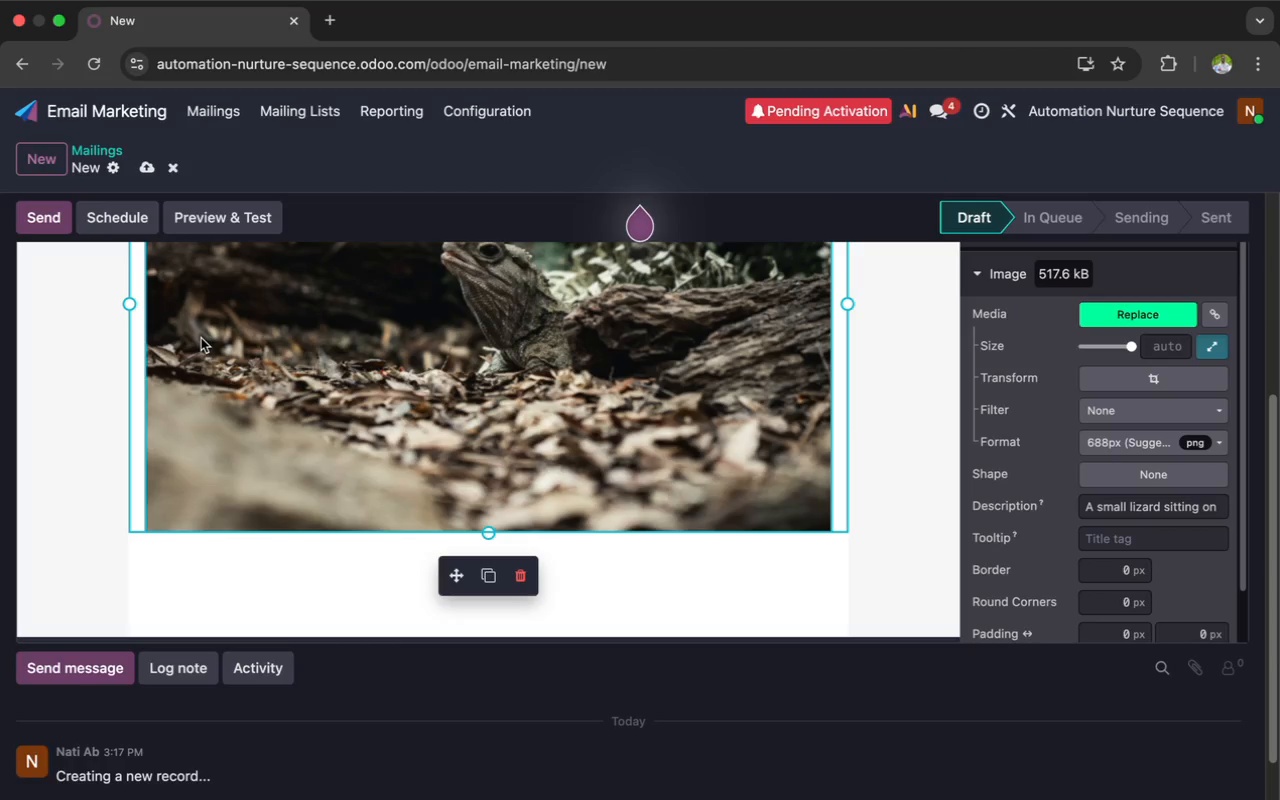 
scroll: coordinate [188, 378], scroll_direction: up, amount: 3.0
 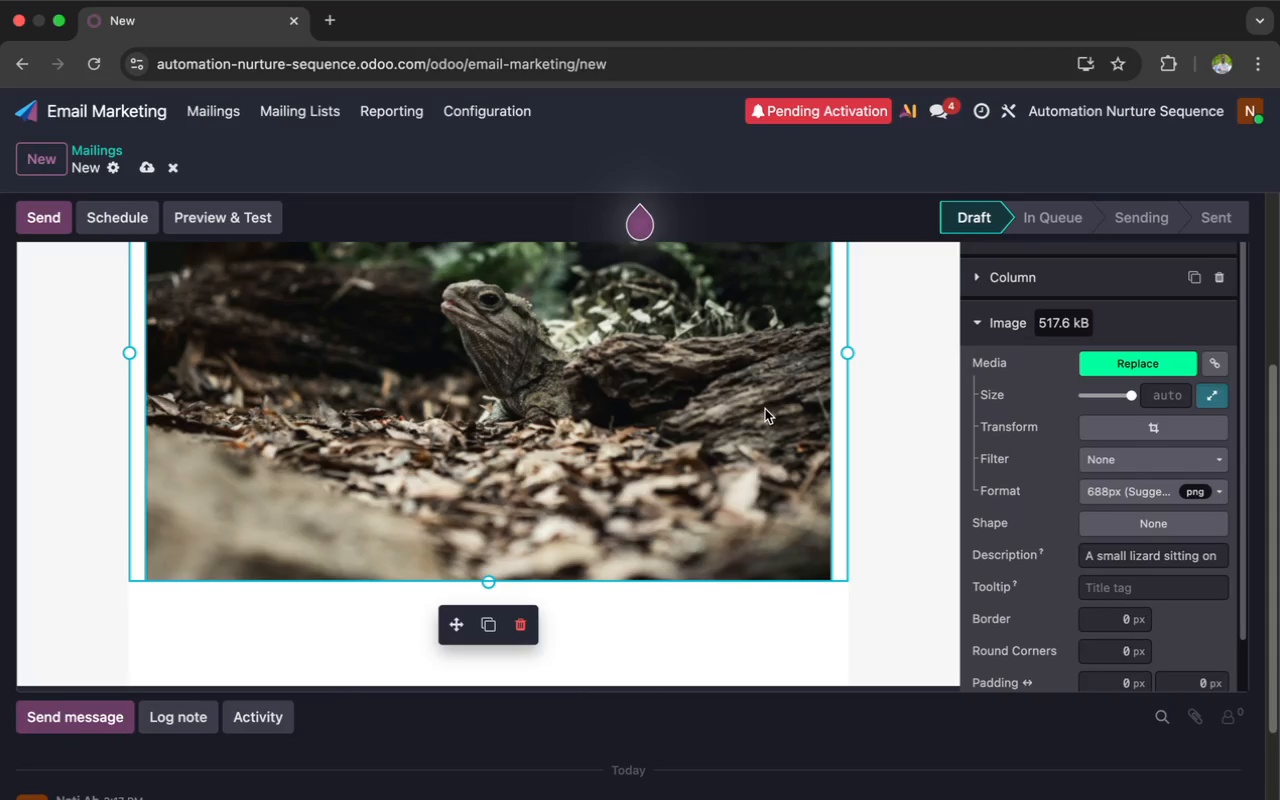 
wait(5.02)
 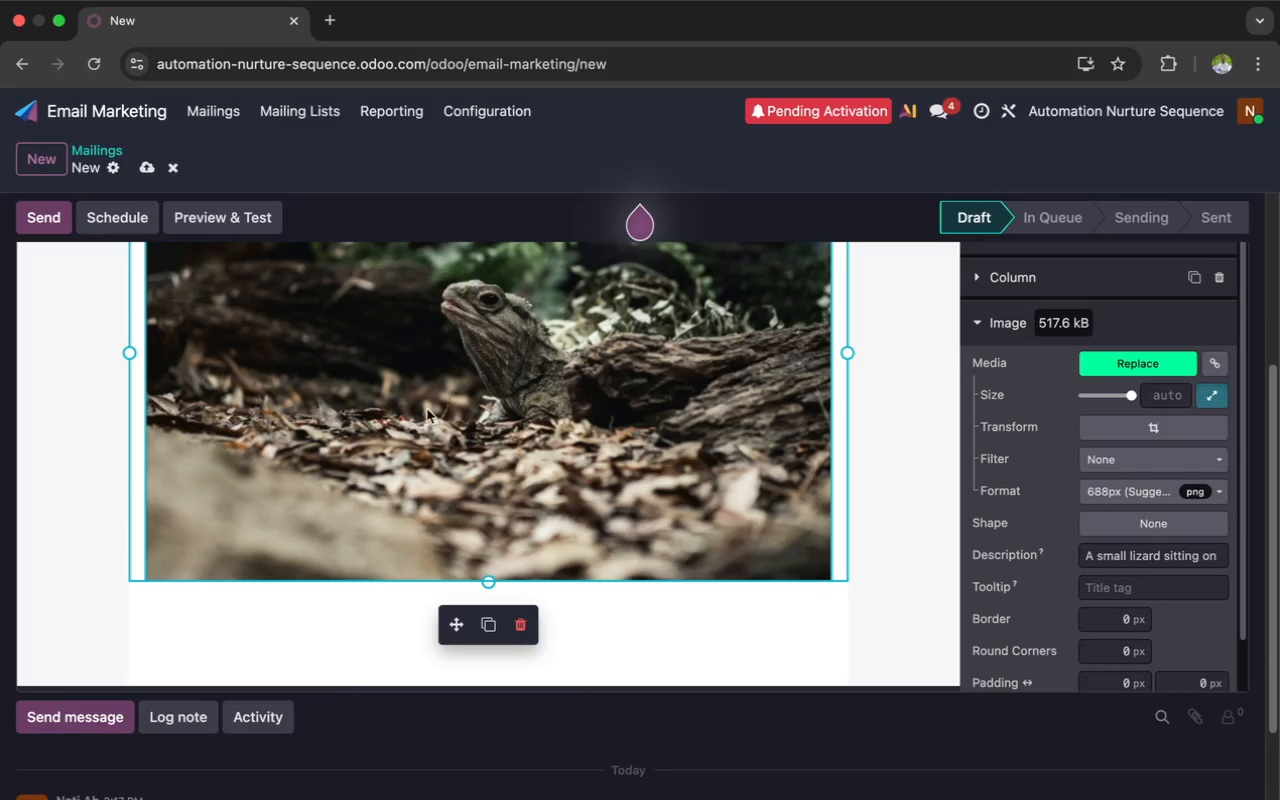 
left_click([1109, 428])
 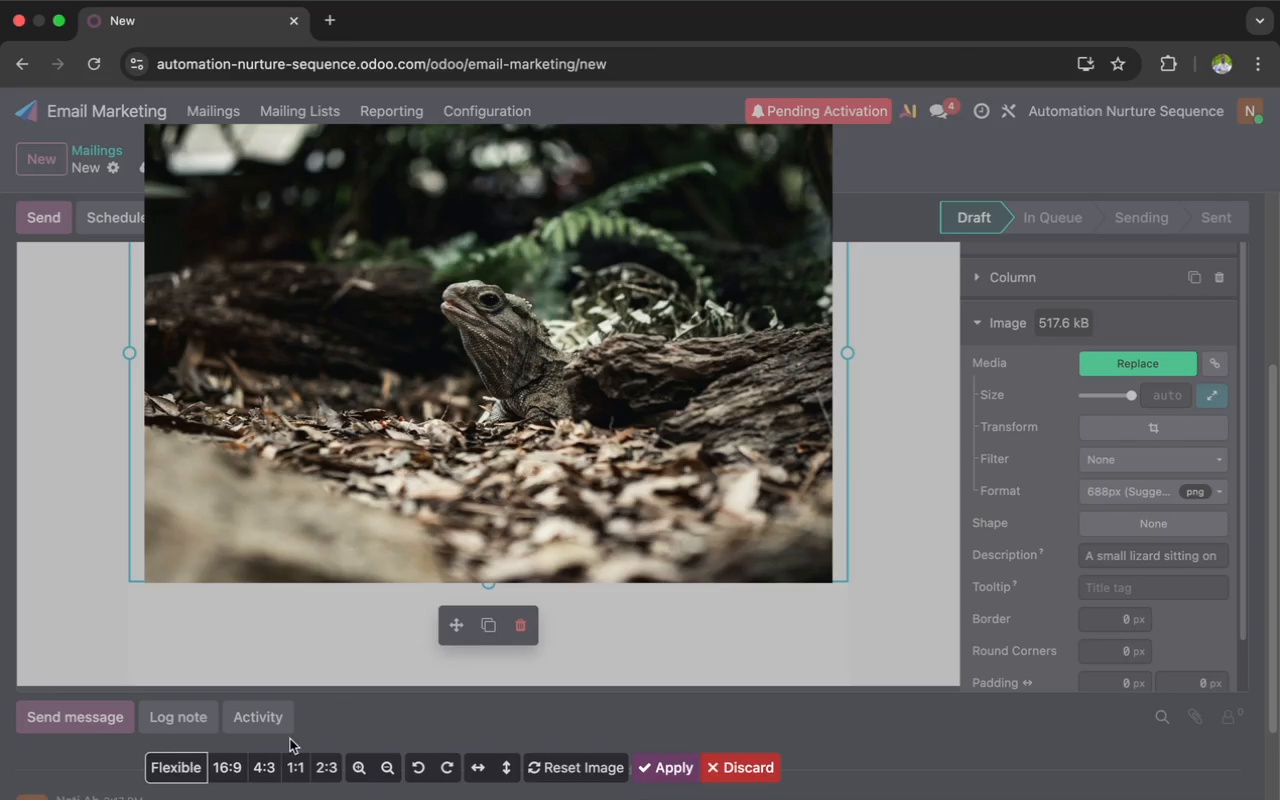 
left_click([232, 767])
 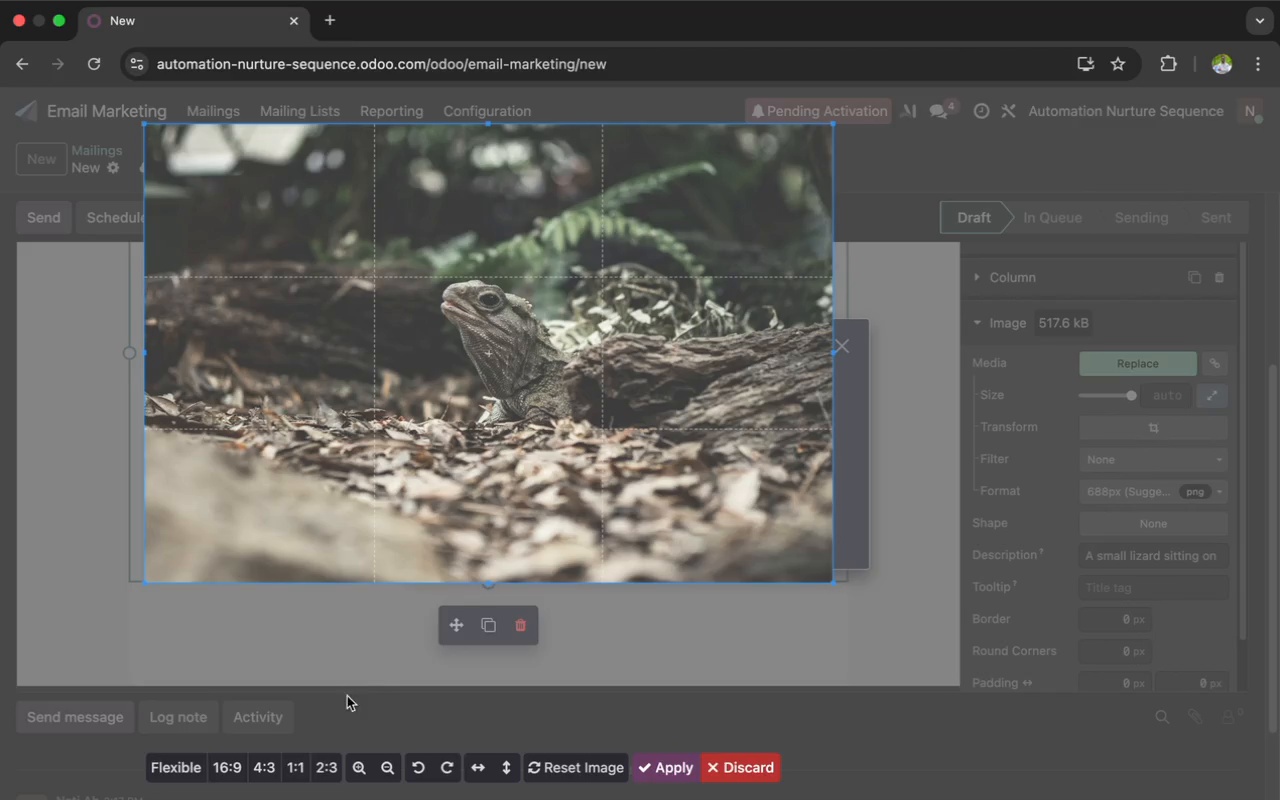 
left_click([231, 769])
 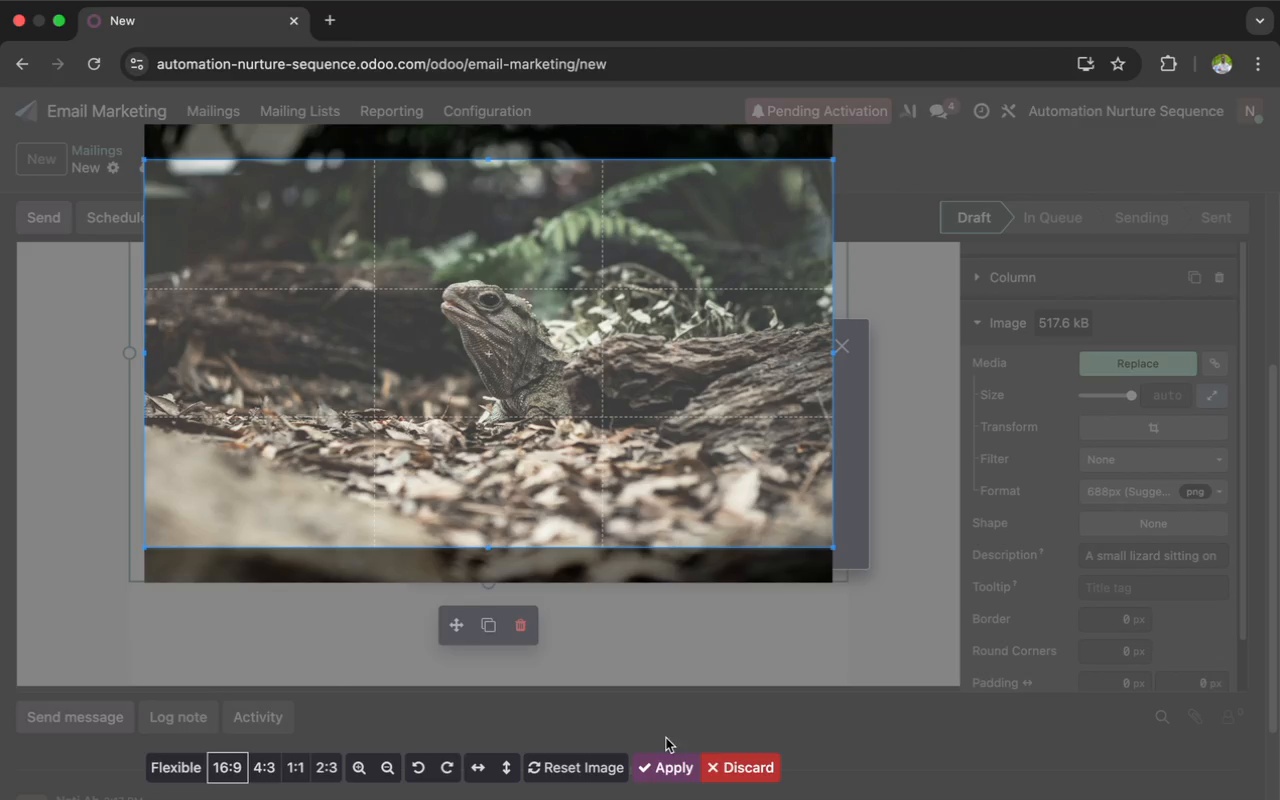 
left_click([657, 771])
 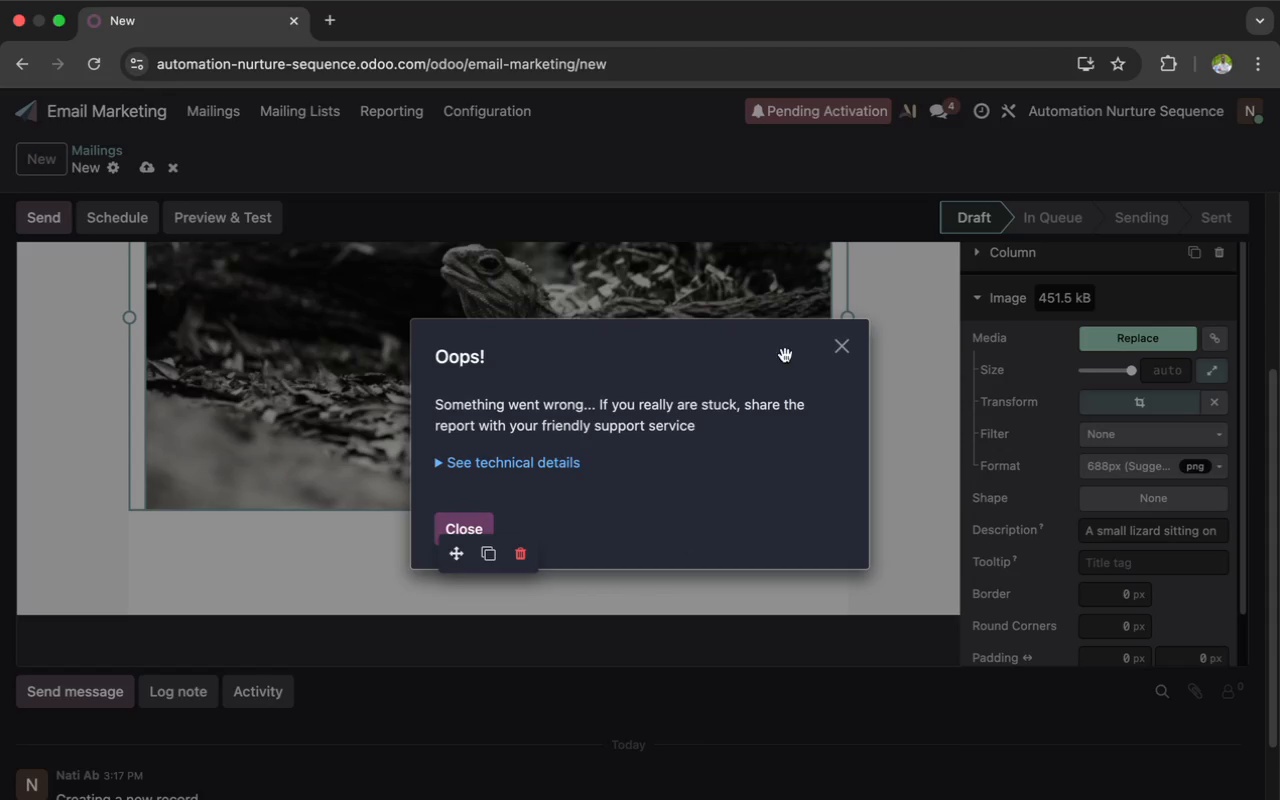 
left_click([841, 348])
 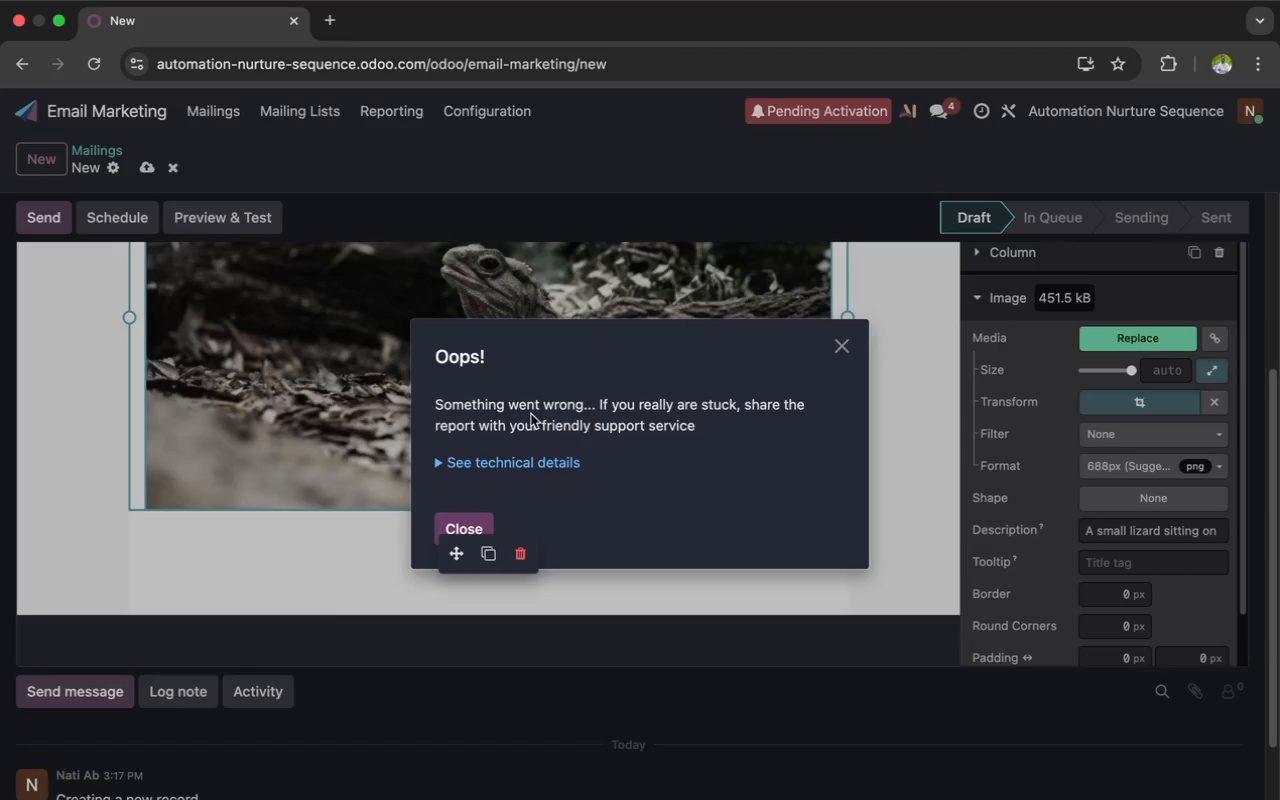 
scroll: coordinate [474, 477], scroll_direction: down, amount: 5.0
 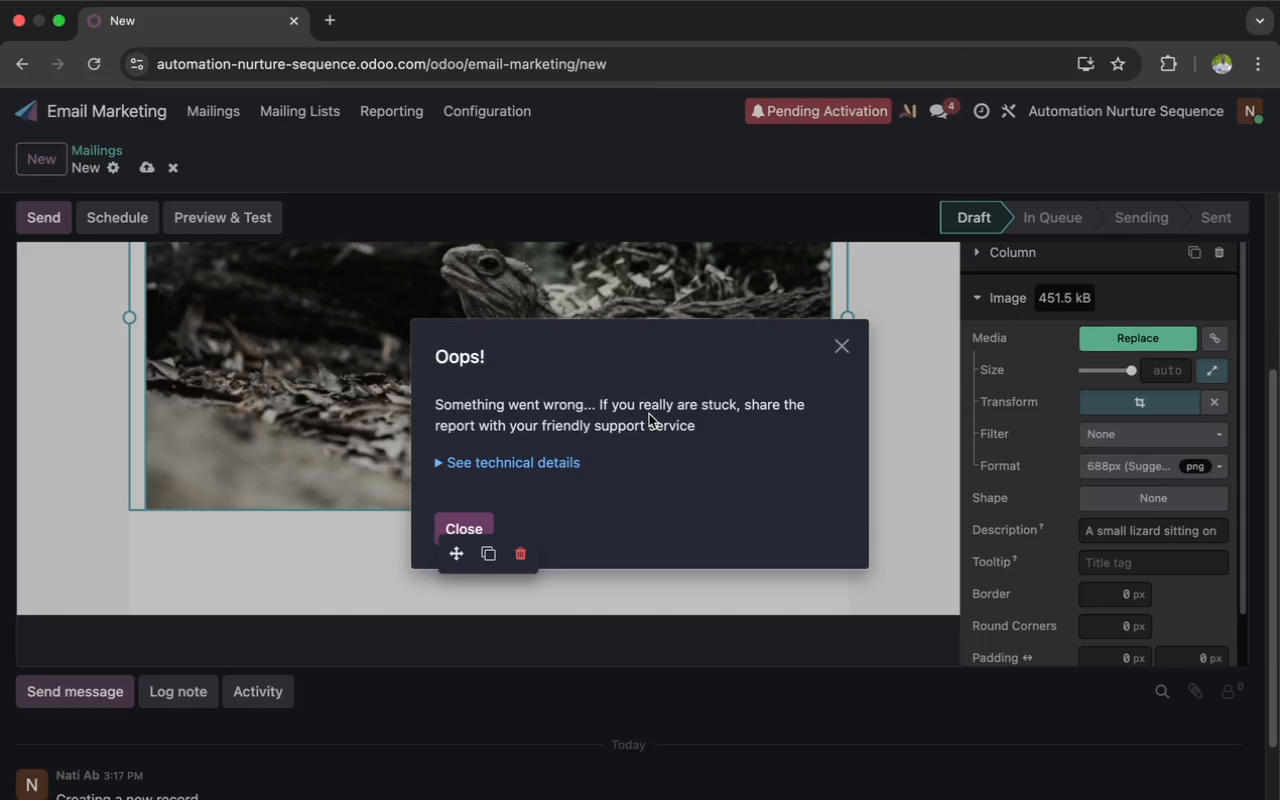 
wait(27.19)
 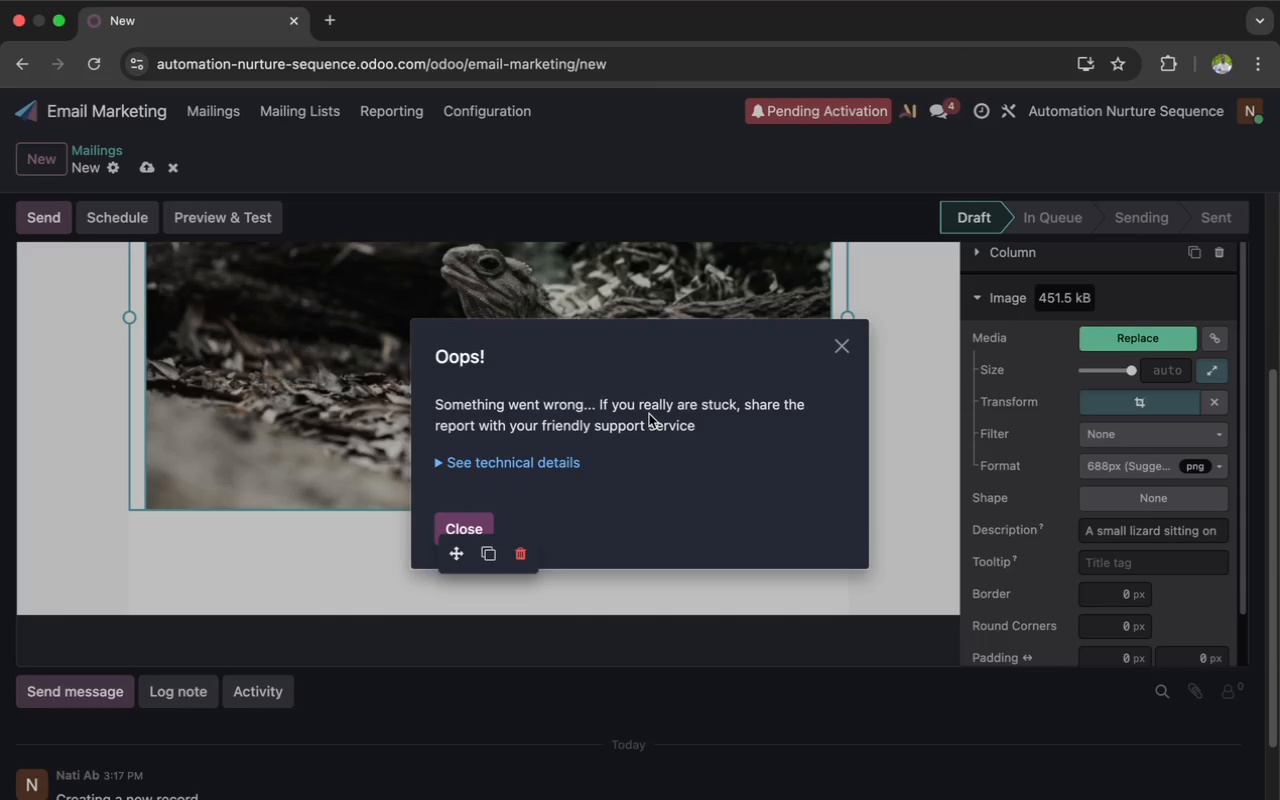 
left_click([841, 351])
 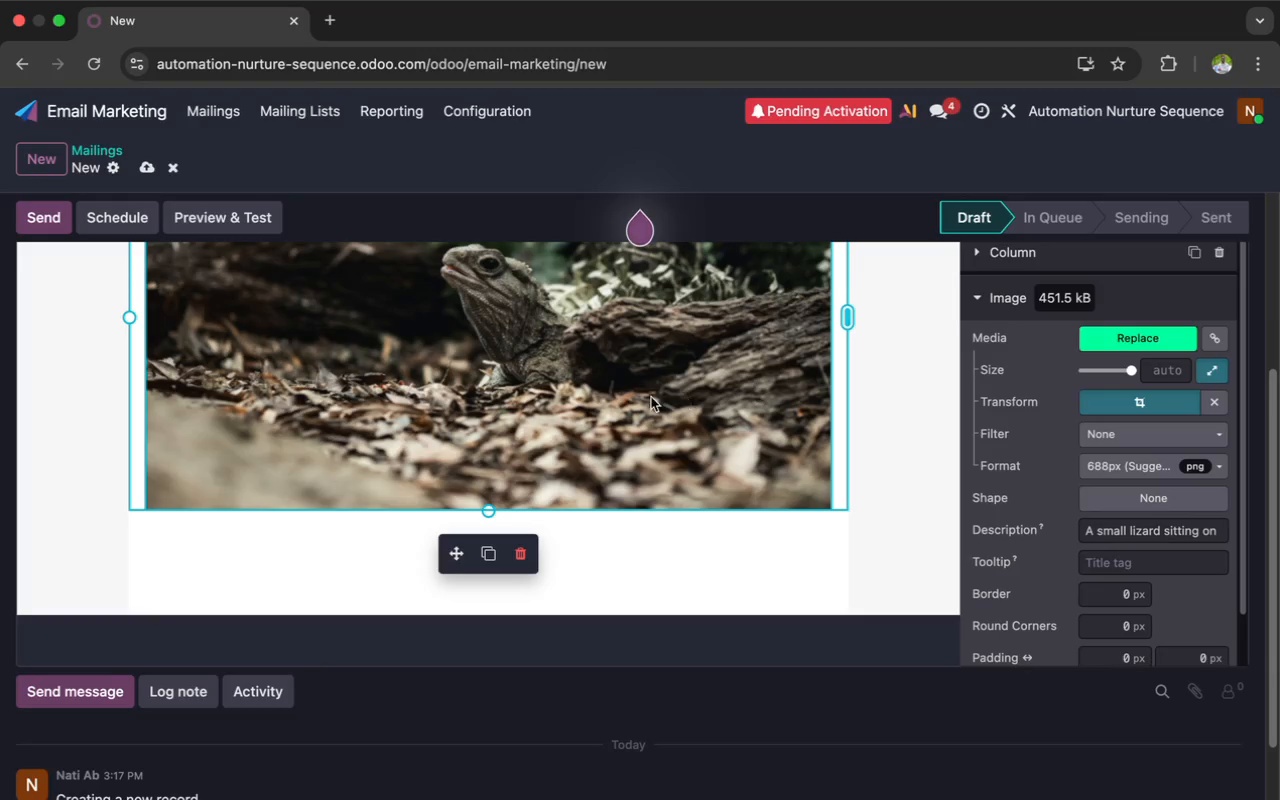 
scroll: coordinate [863, 470], scroll_direction: up, amount: 16.0
 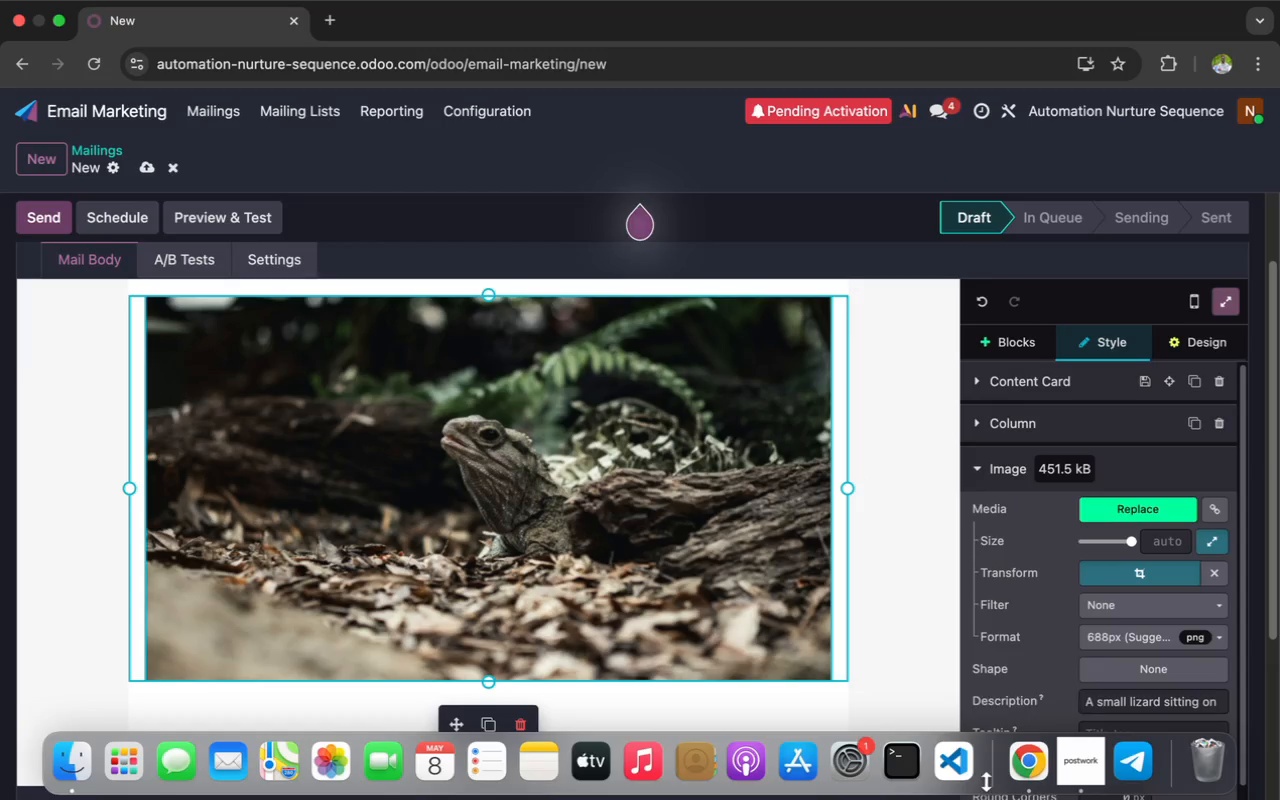 
left_click([1067, 768])